 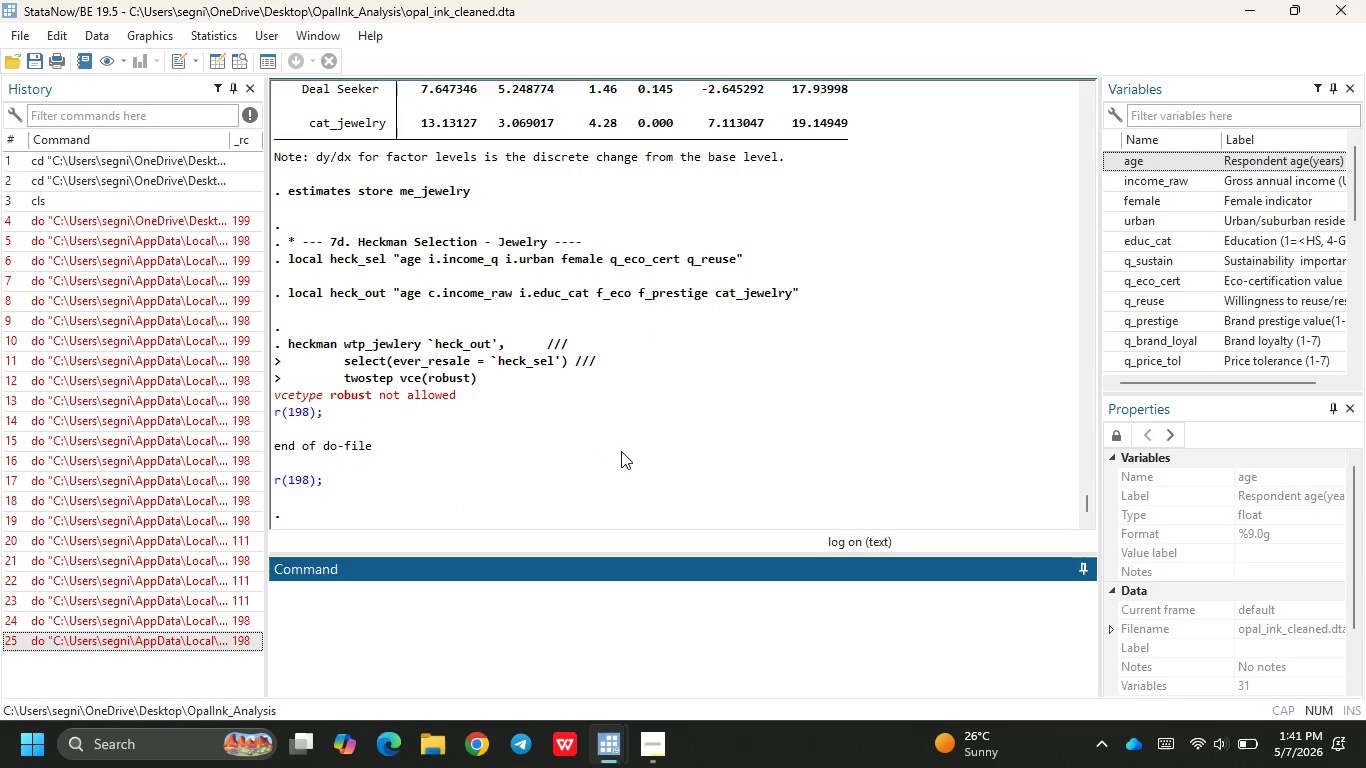 
mouse_move([642, 708])
 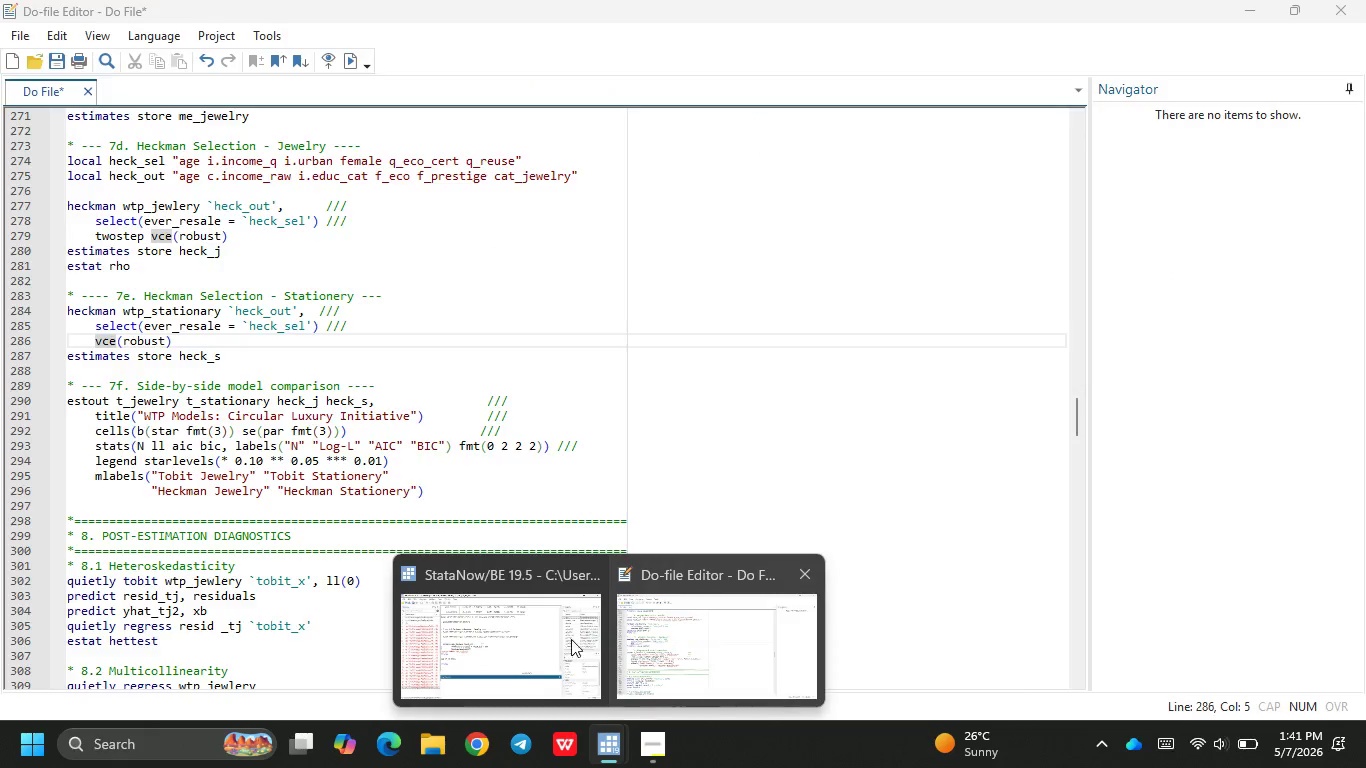 
wait(5.41)
 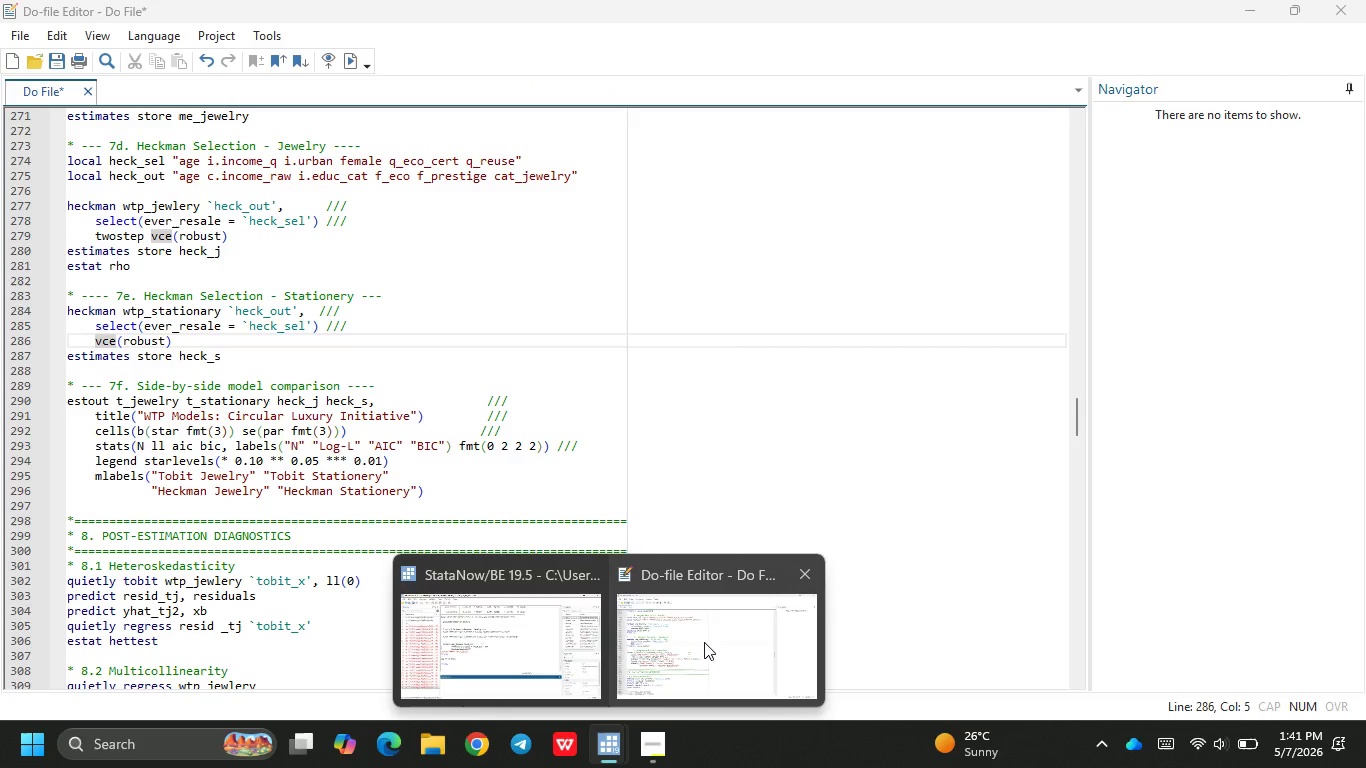 
left_click([730, 656])
 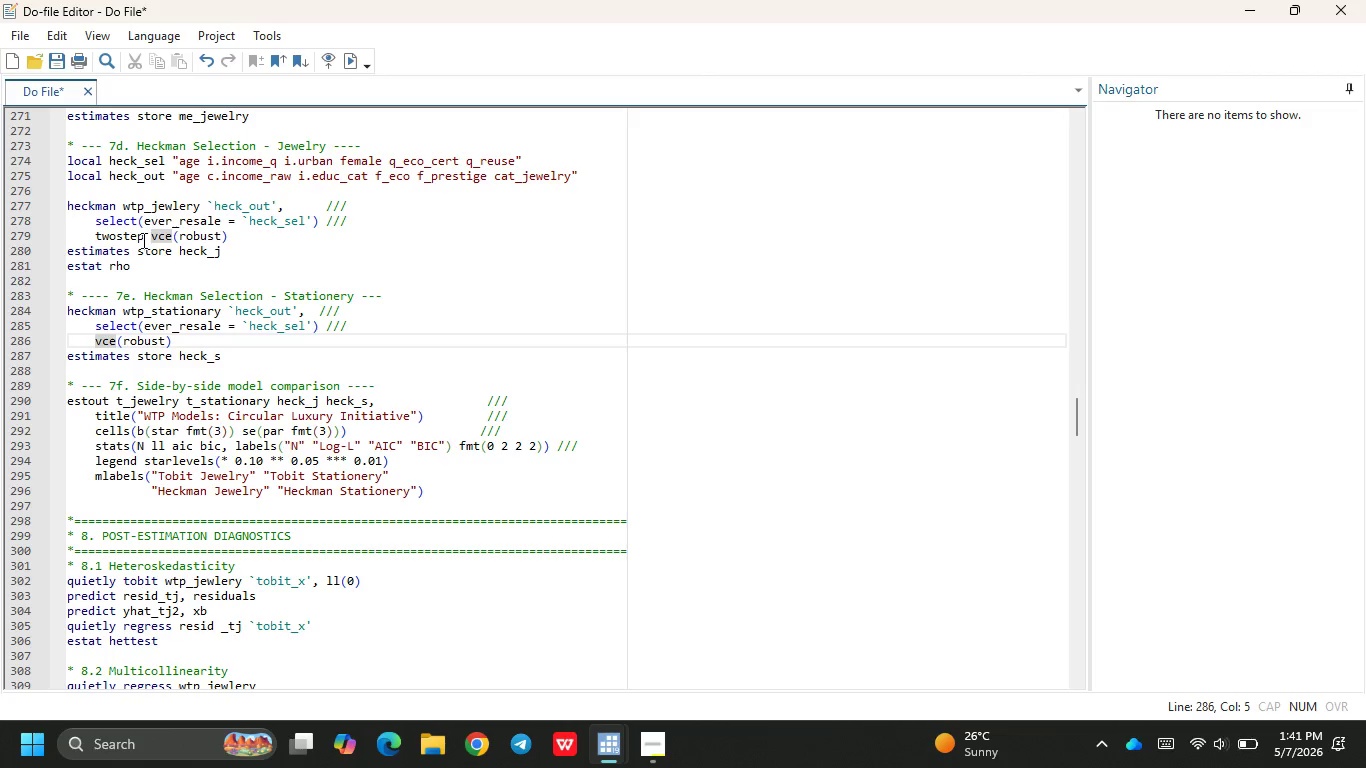 
left_click([149, 237])
 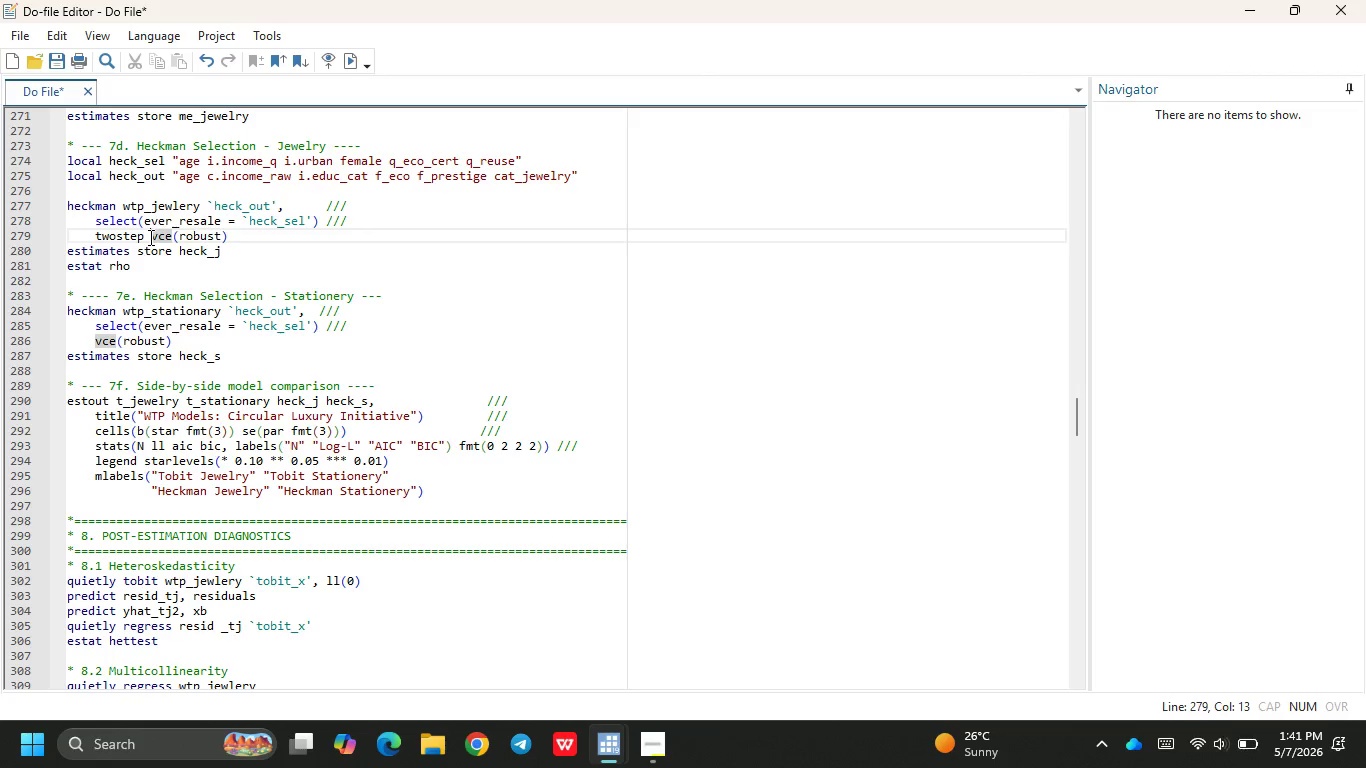 
key(Backspace)
 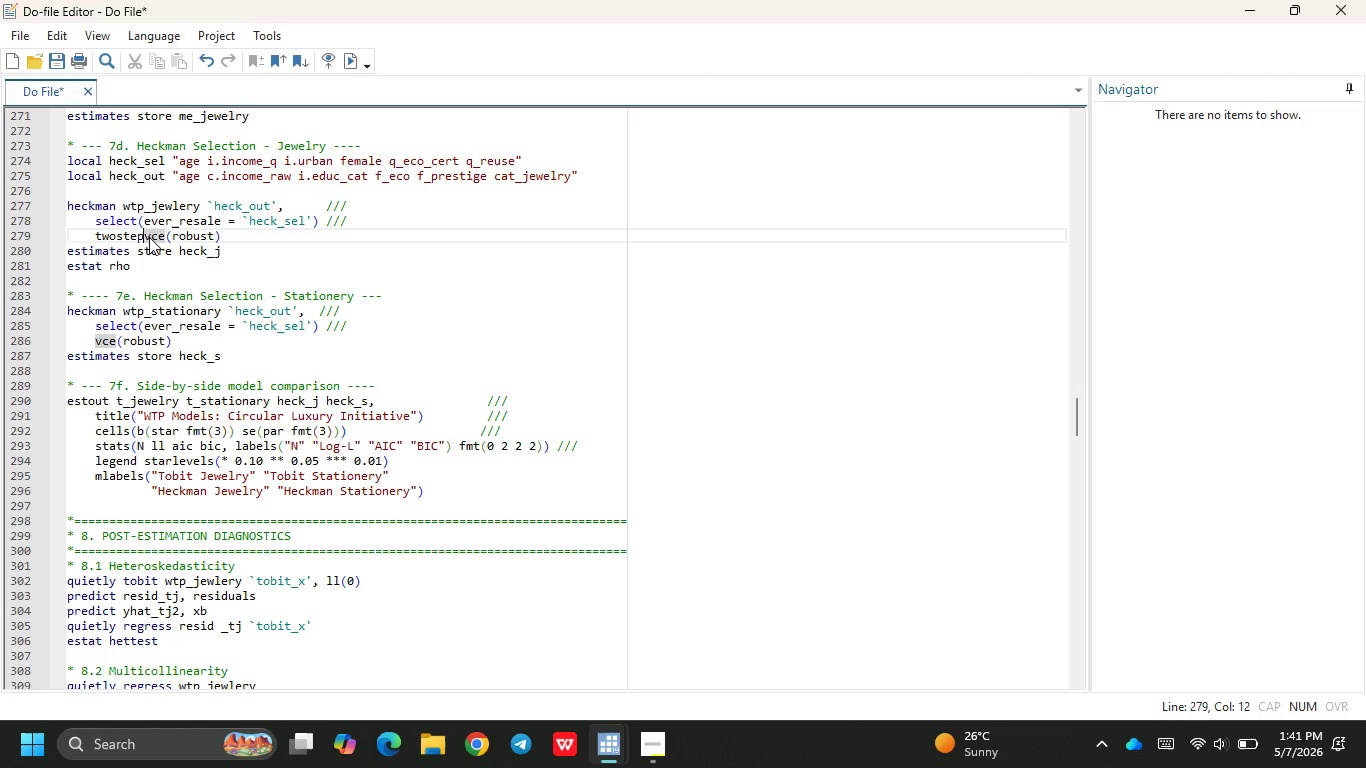 
key(Backspace)
 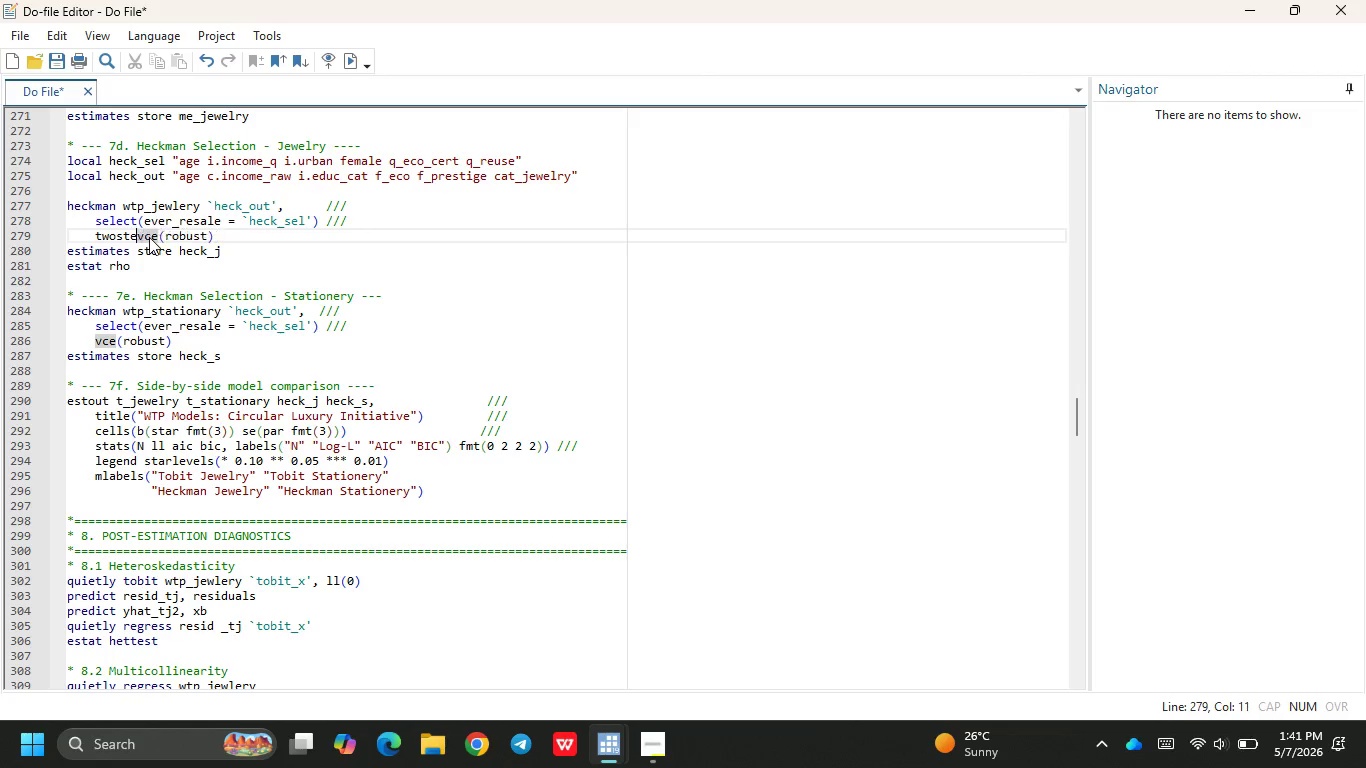 
key(Backspace)
 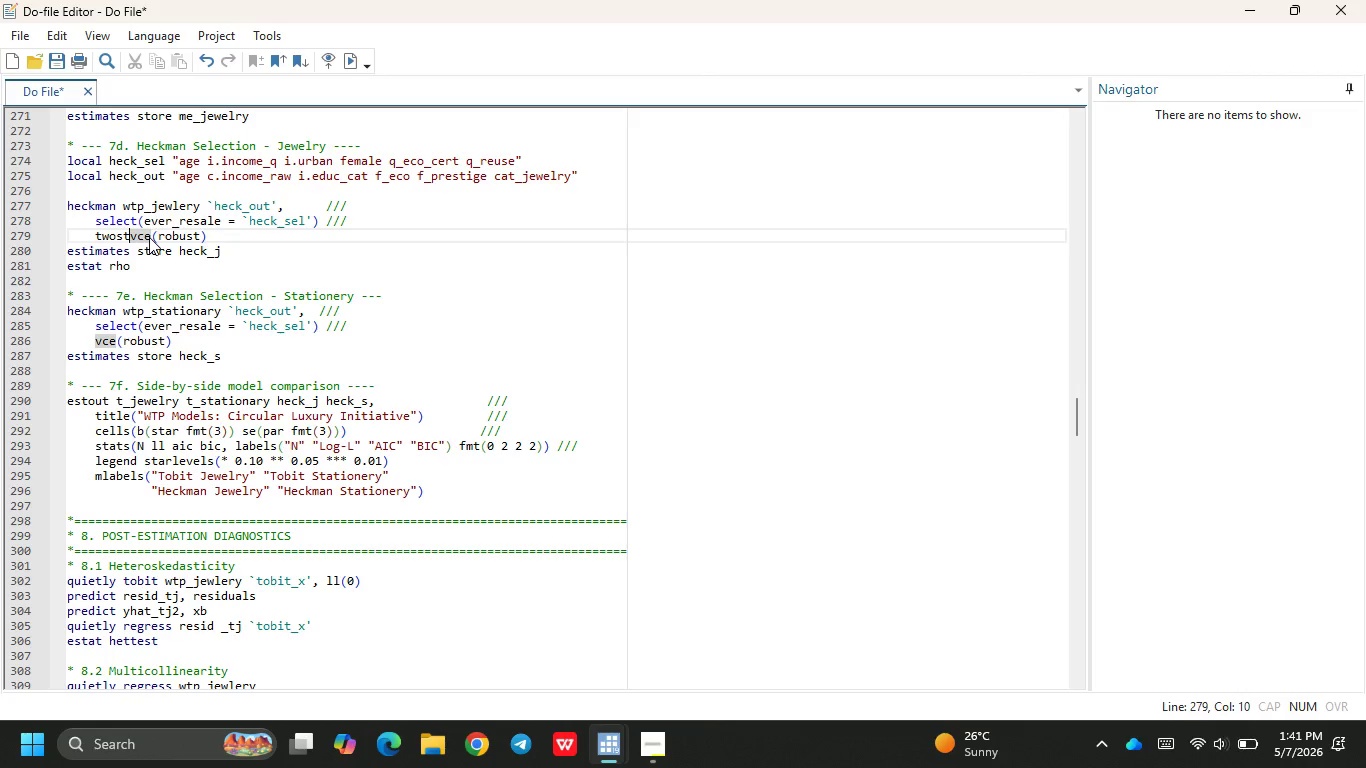 
key(Backspace)
 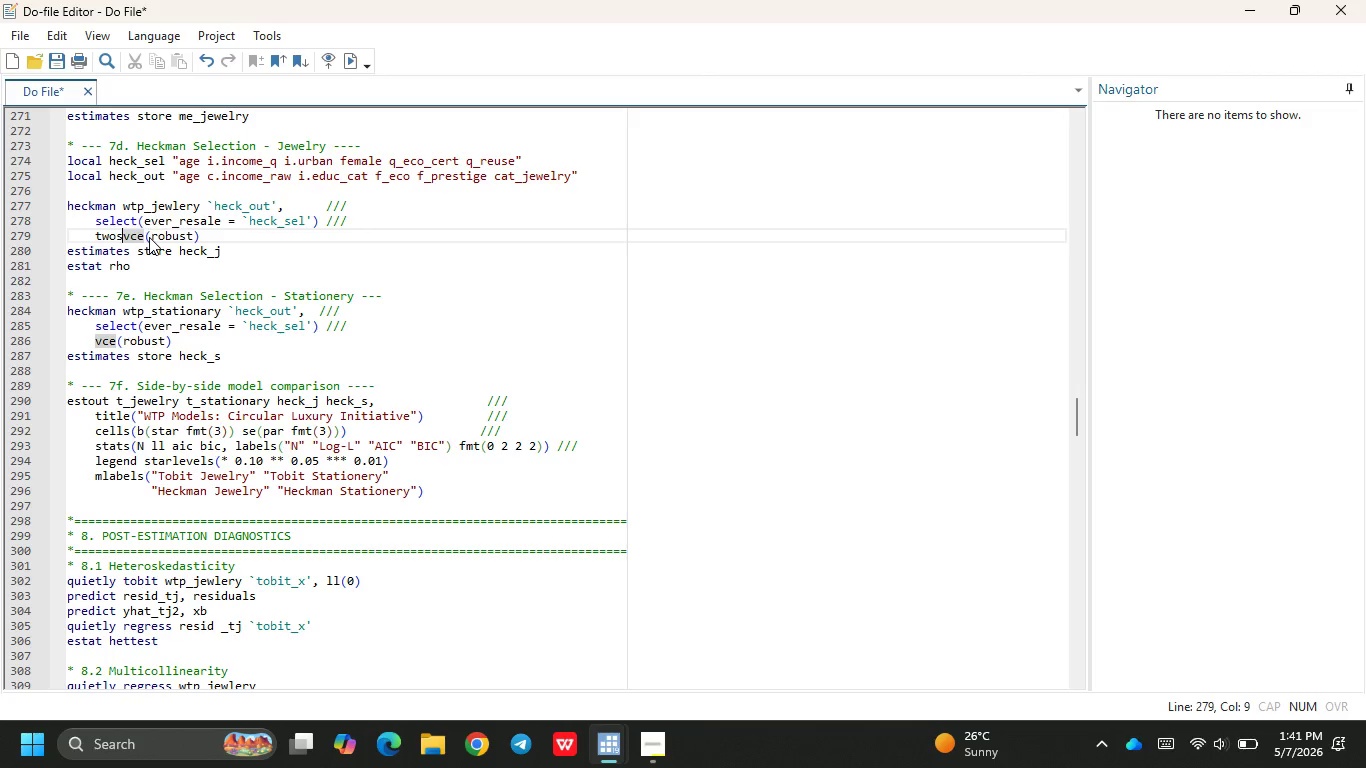 
key(Backspace)
 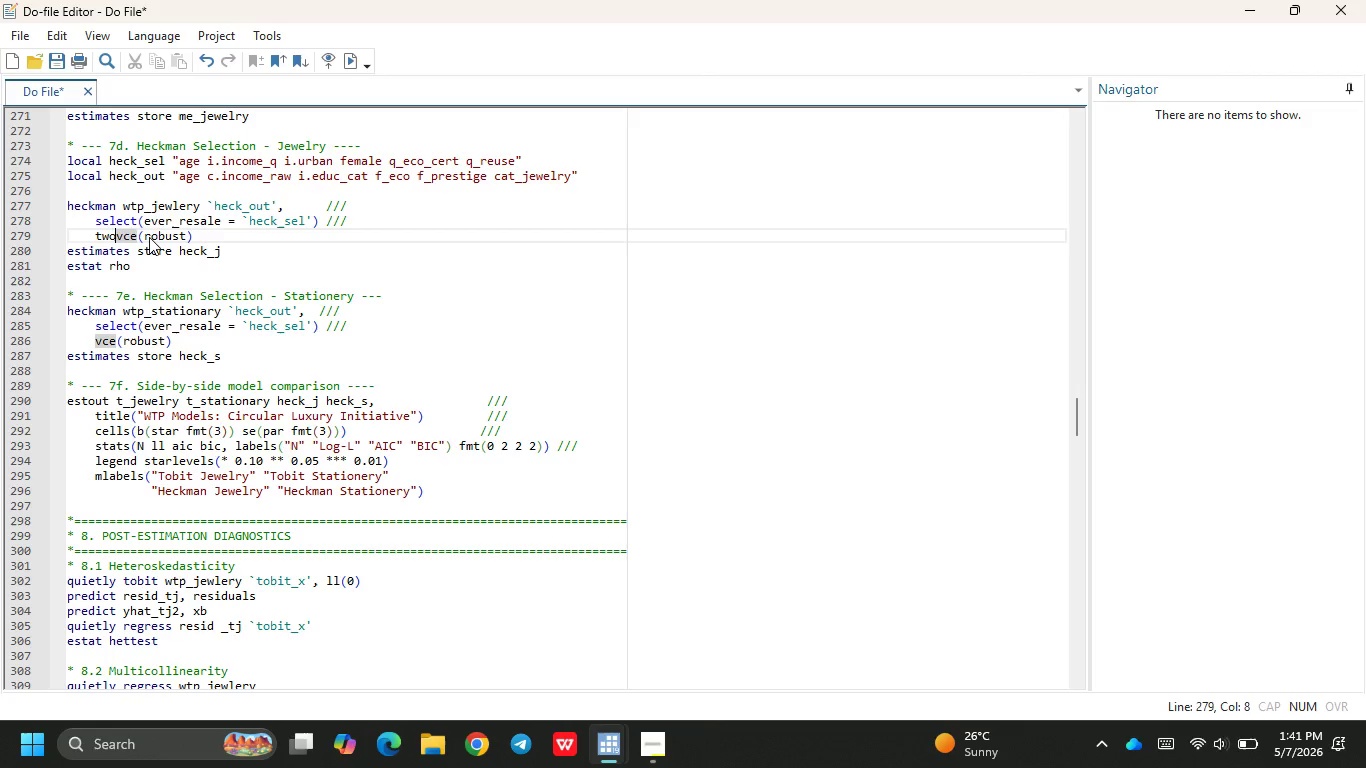 
key(Backspace)
 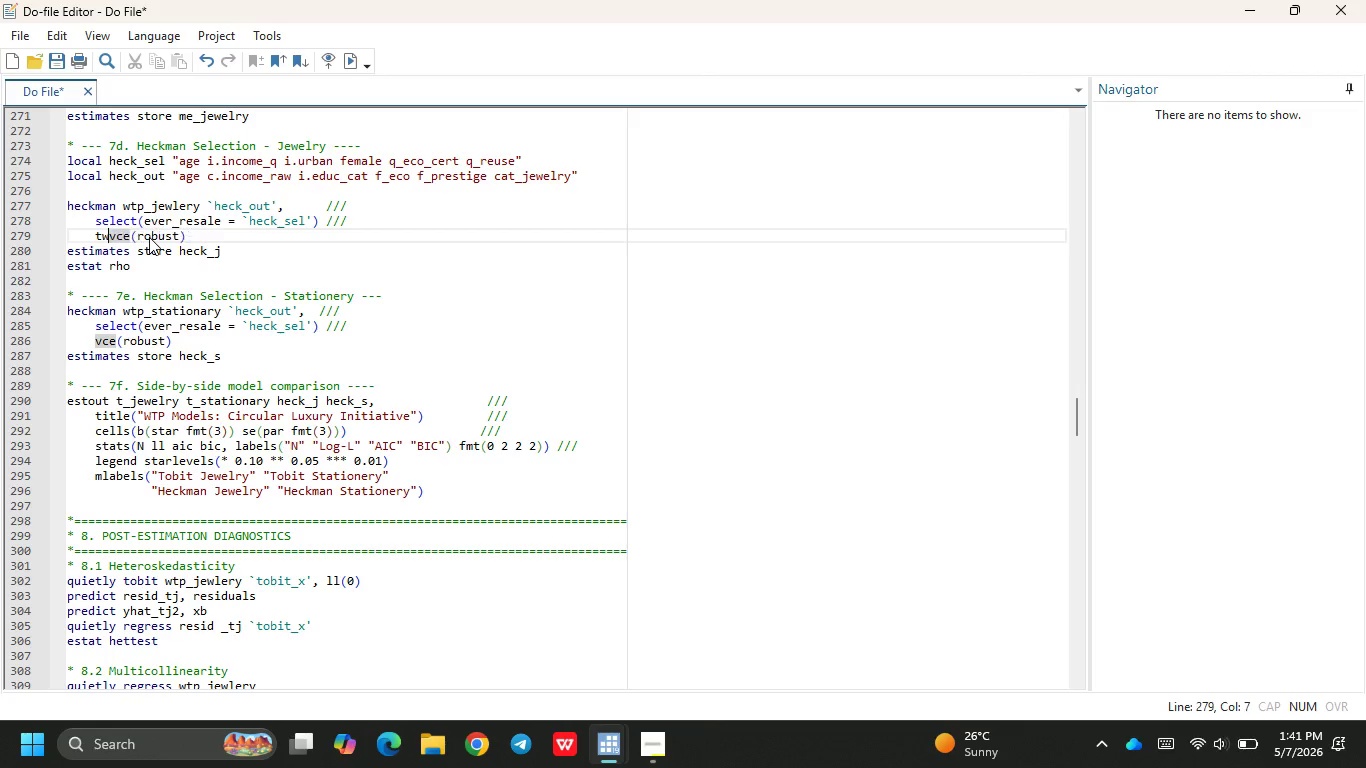 
key(Backspace)
 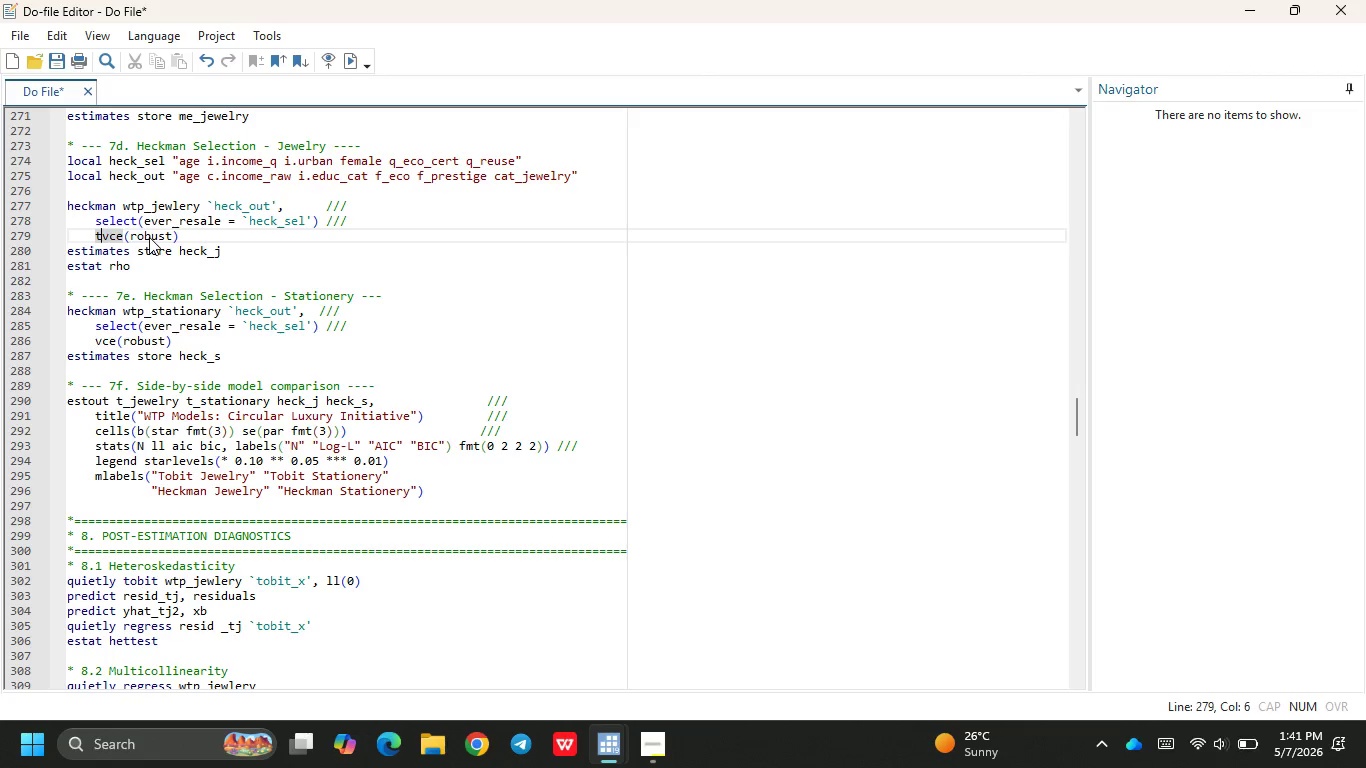 
key(Backspace)
 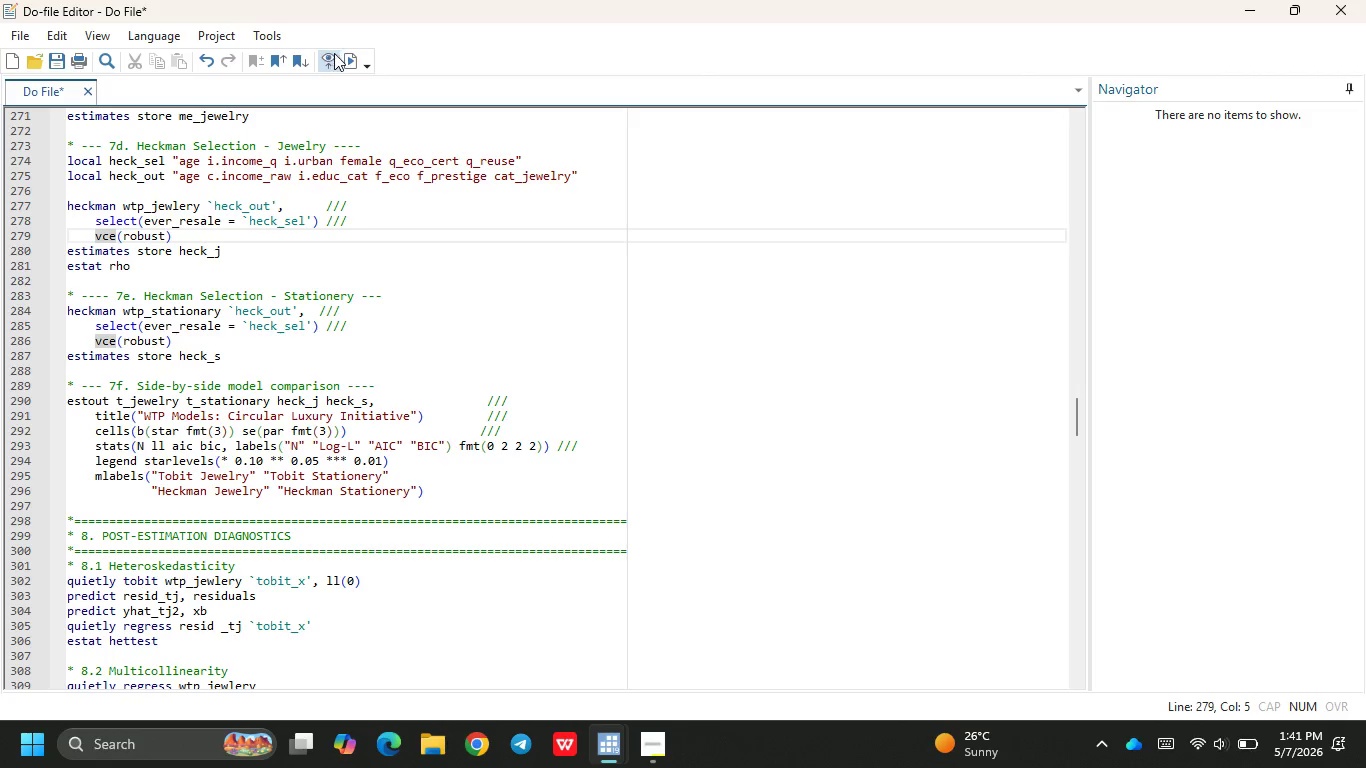 
left_click([353, 58])
 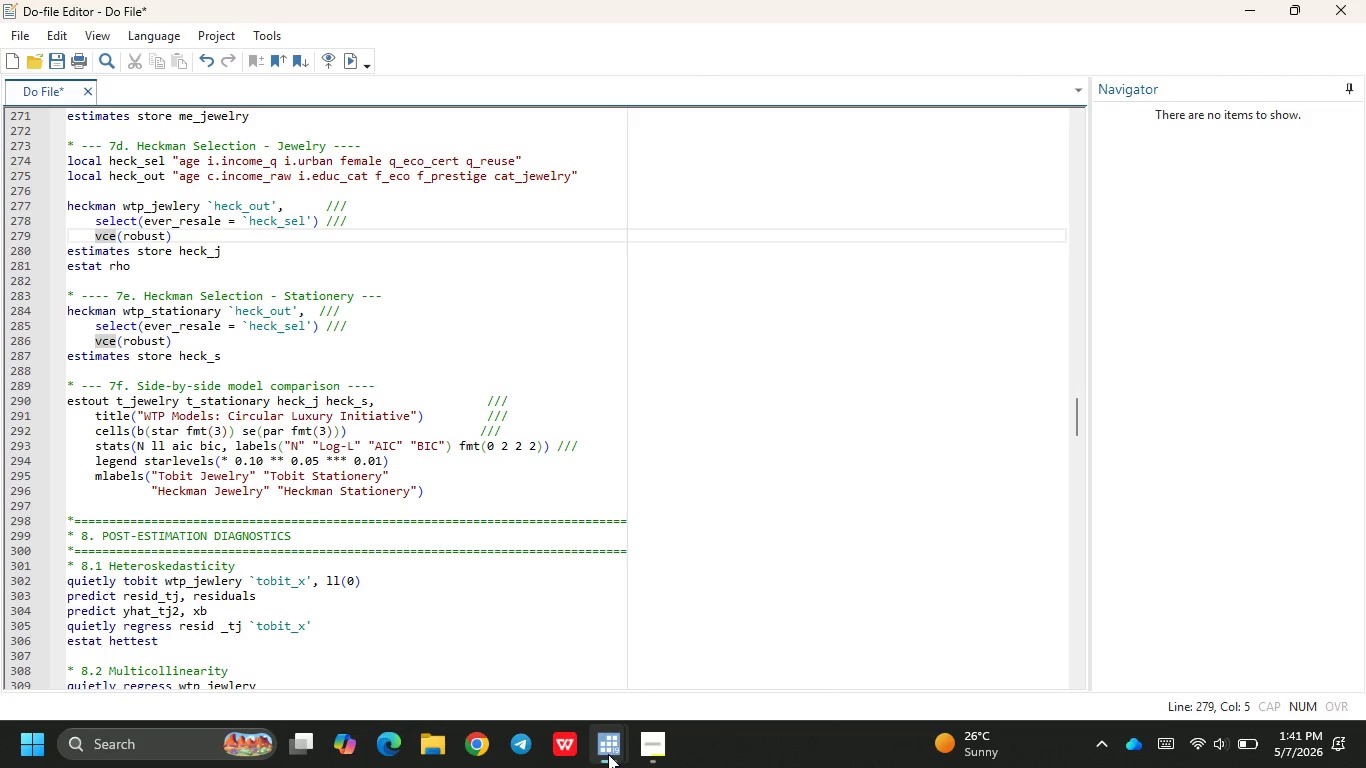 
left_click([517, 666])
 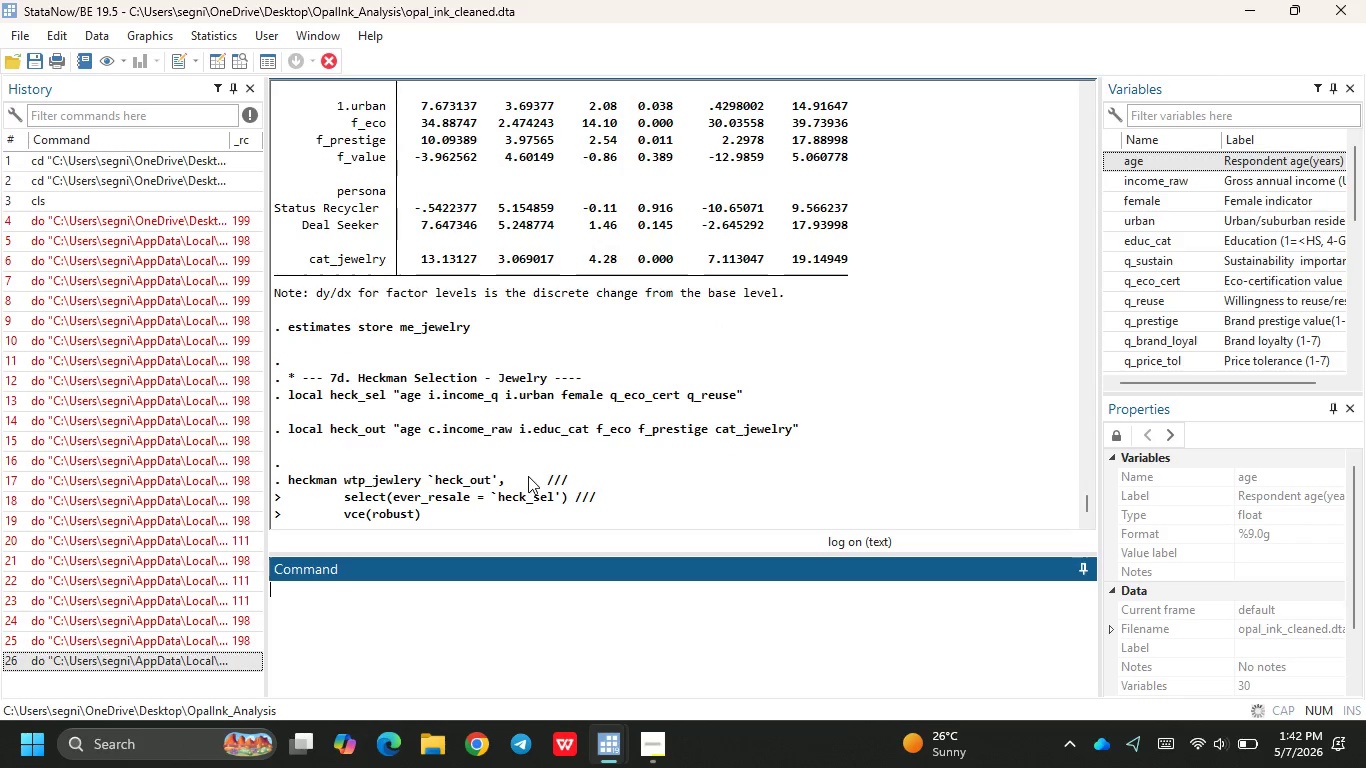 
wait(31.98)
 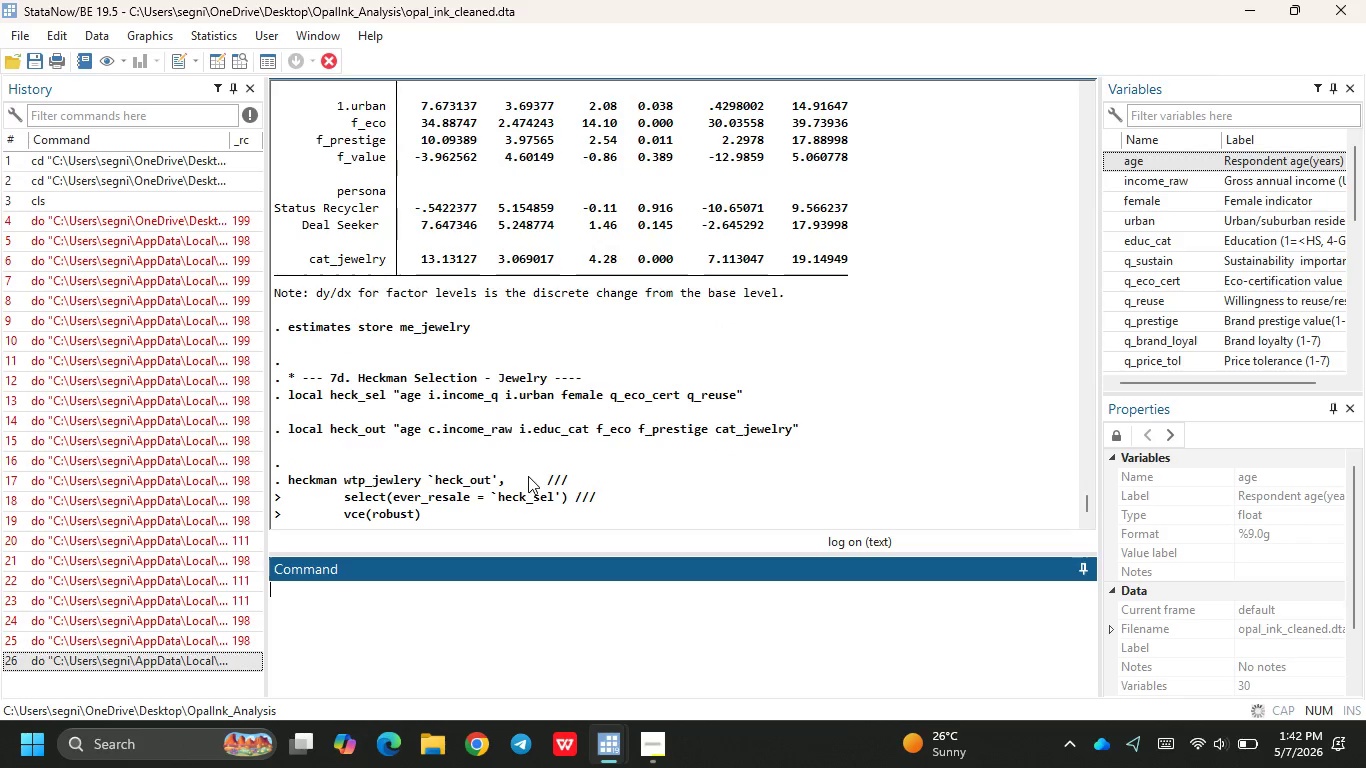 
scroll: coordinate [570, 389], scroll_direction: up, amount: 37.0
 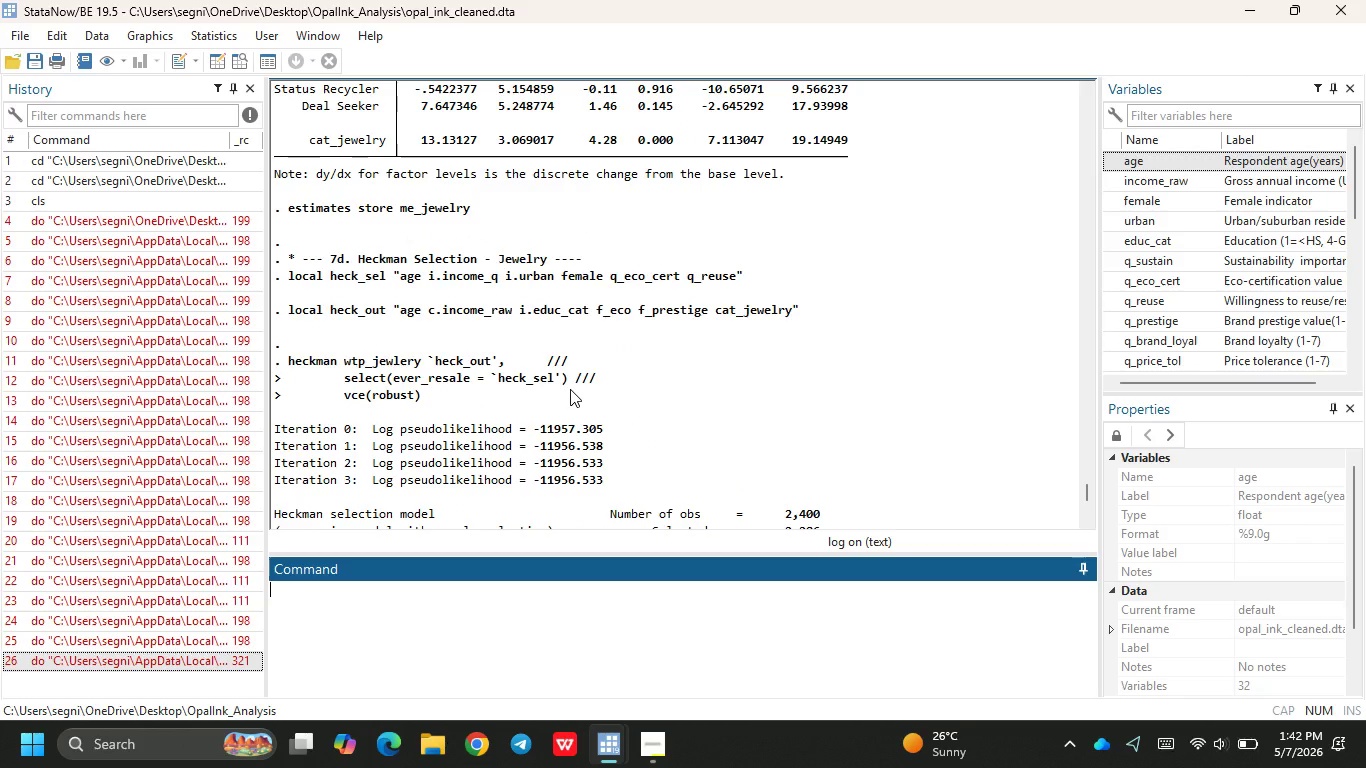 
scroll: coordinate [601, 412], scroll_direction: down, amount: 18.0
 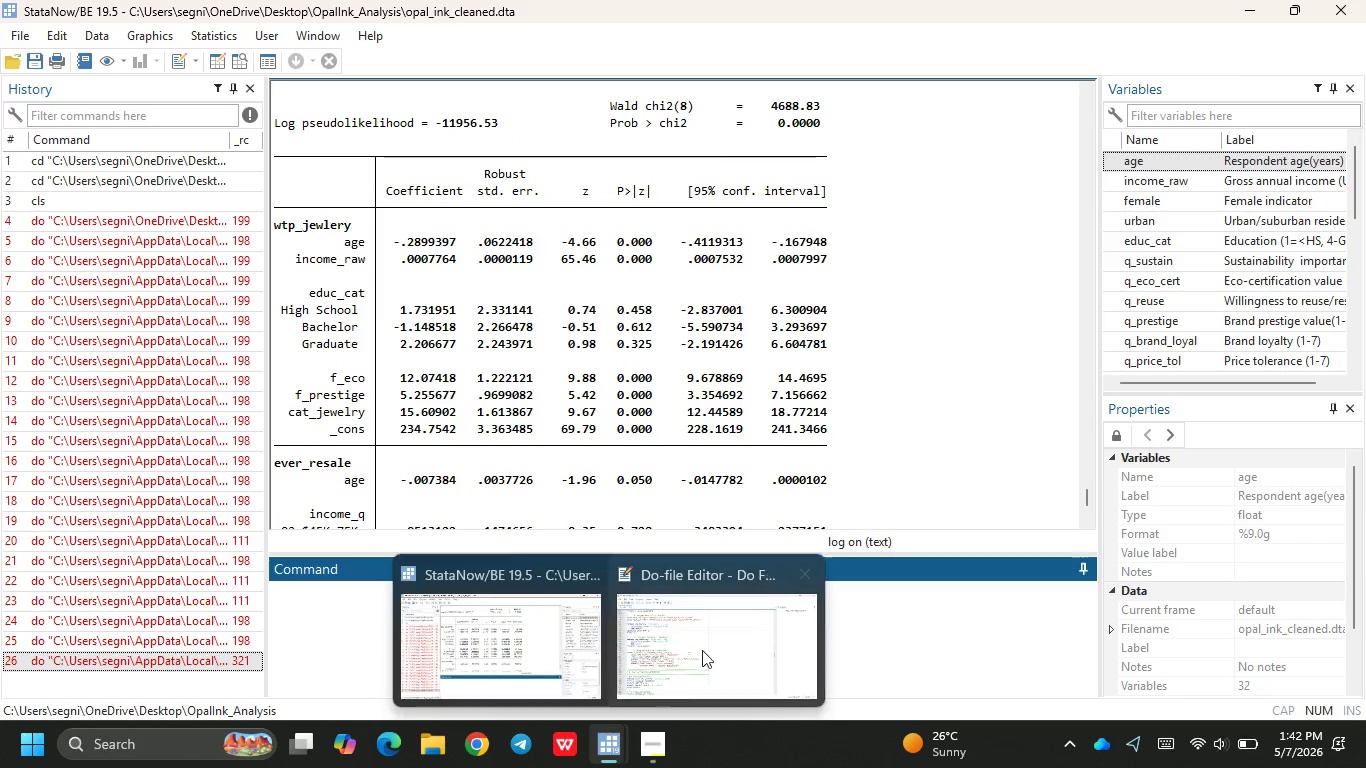 
left_click([757, 628])
 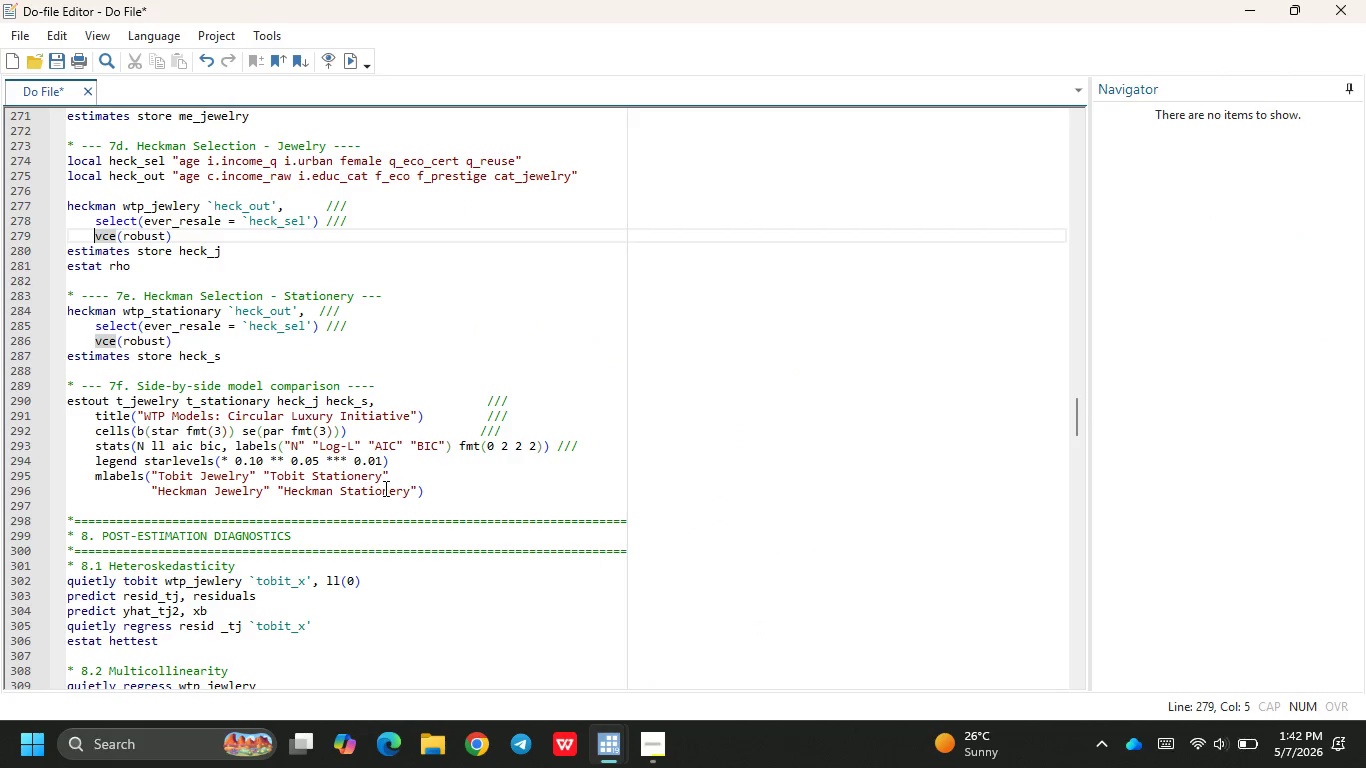 
scroll: coordinate [365, 591], scroll_direction: down, amount: 3.0
 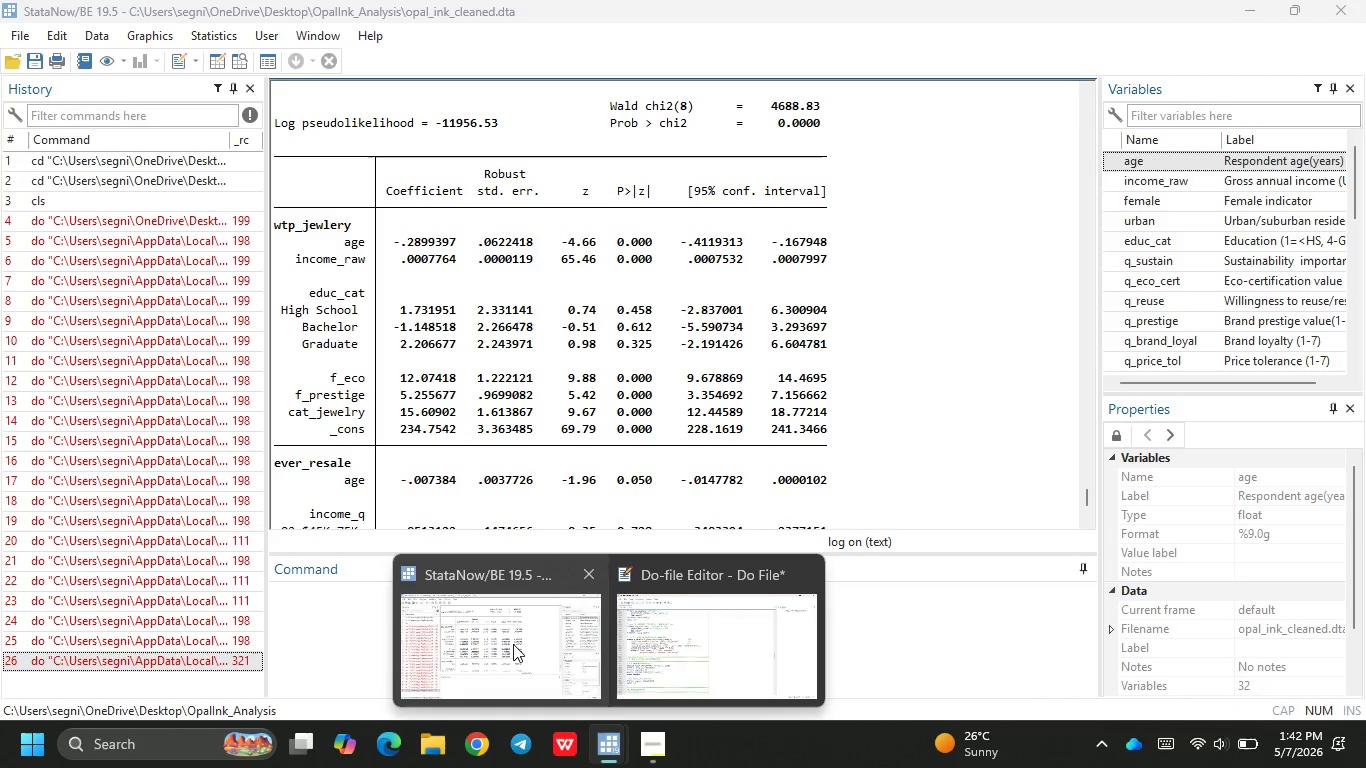 
left_click([554, 632])
 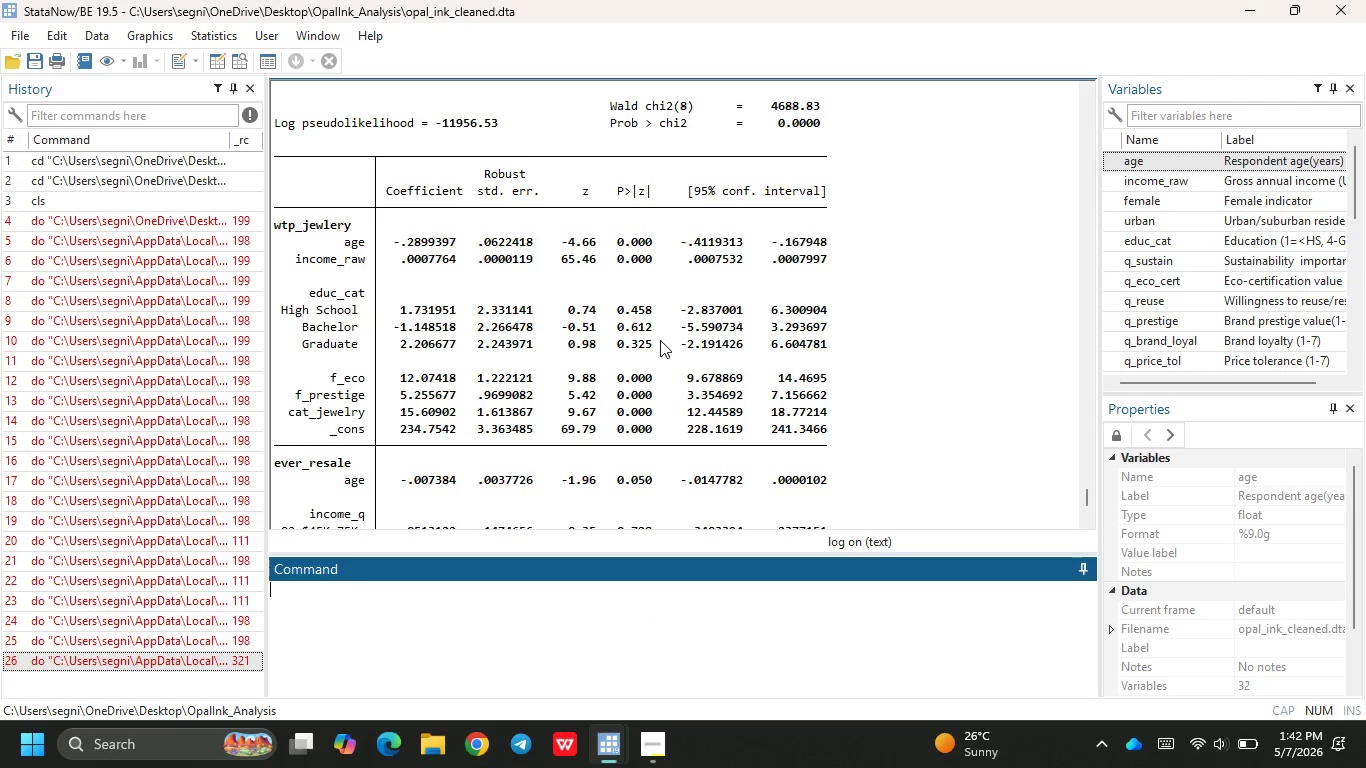 
scroll: coordinate [660, 340], scroll_direction: down, amount: 51.0
 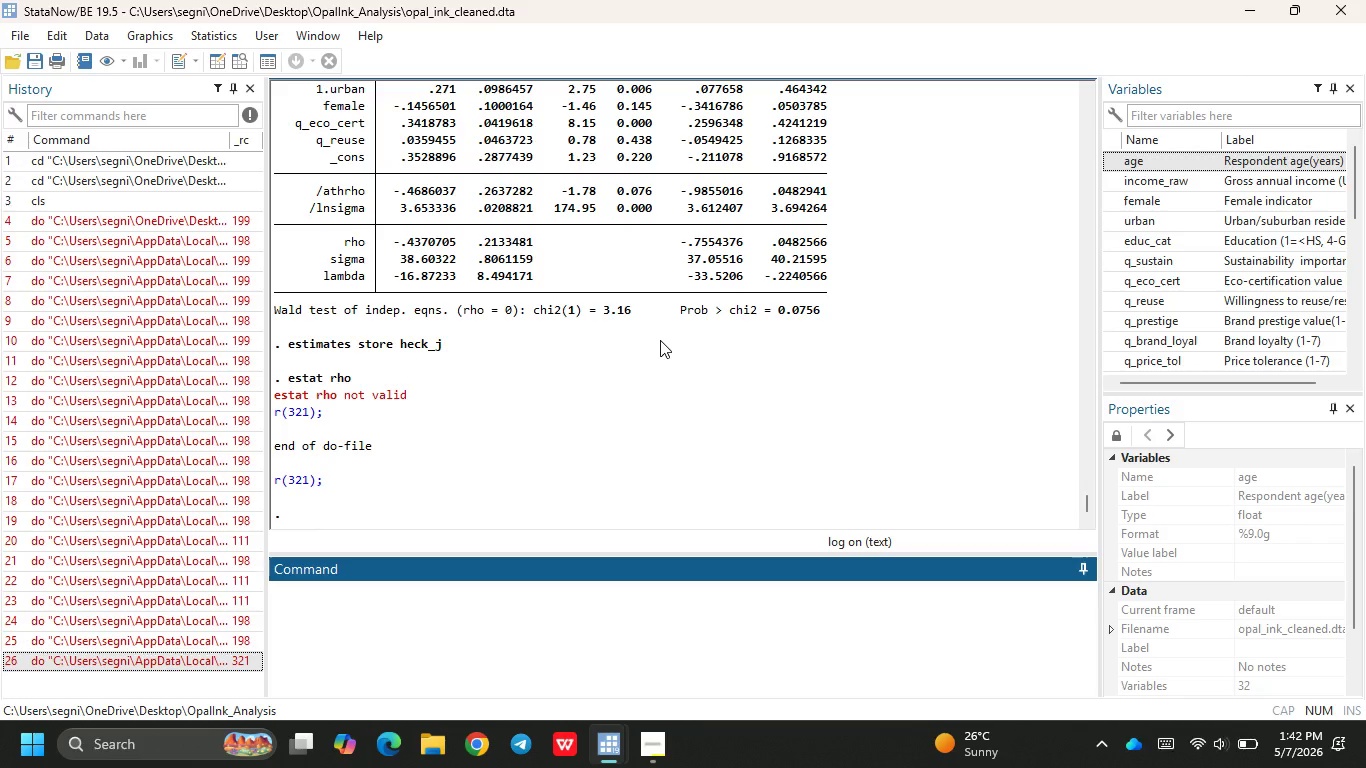 
wait(12.28)
 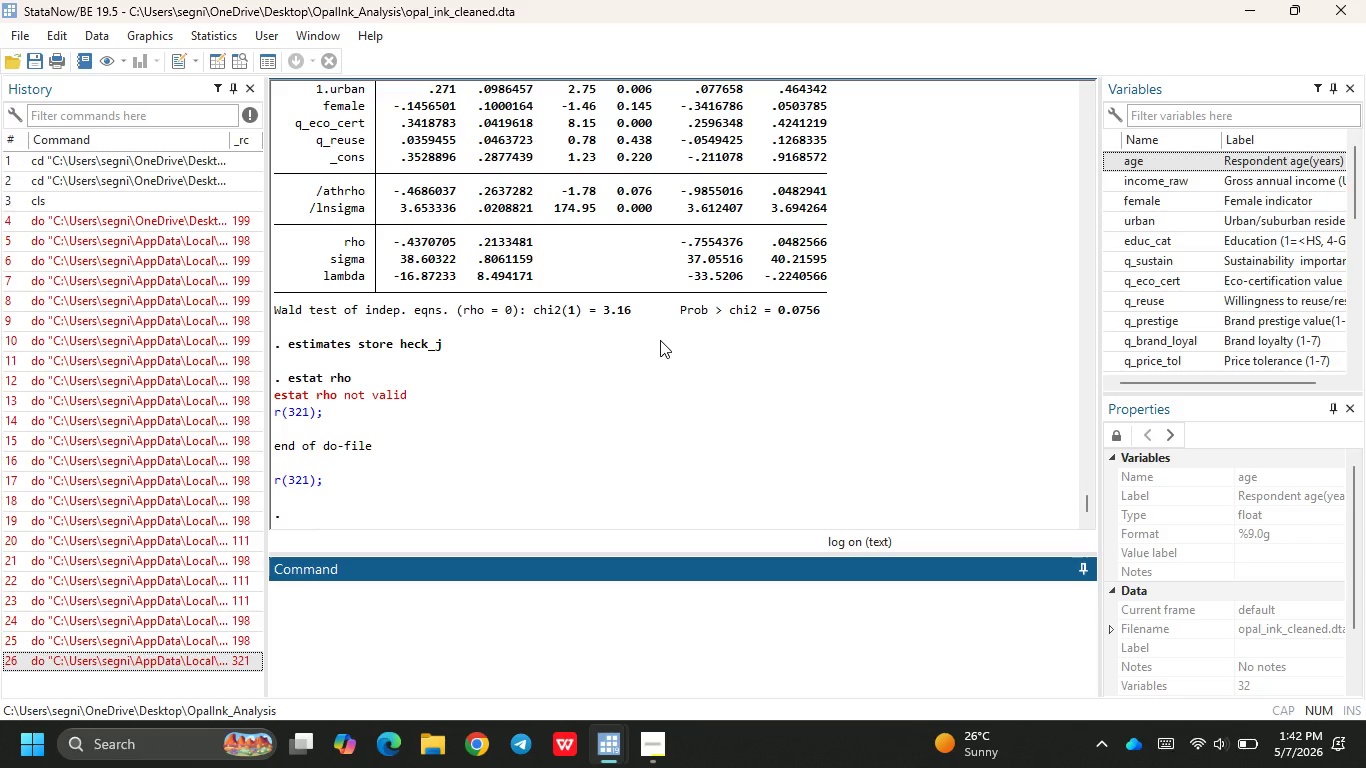 
left_click([622, 743])
 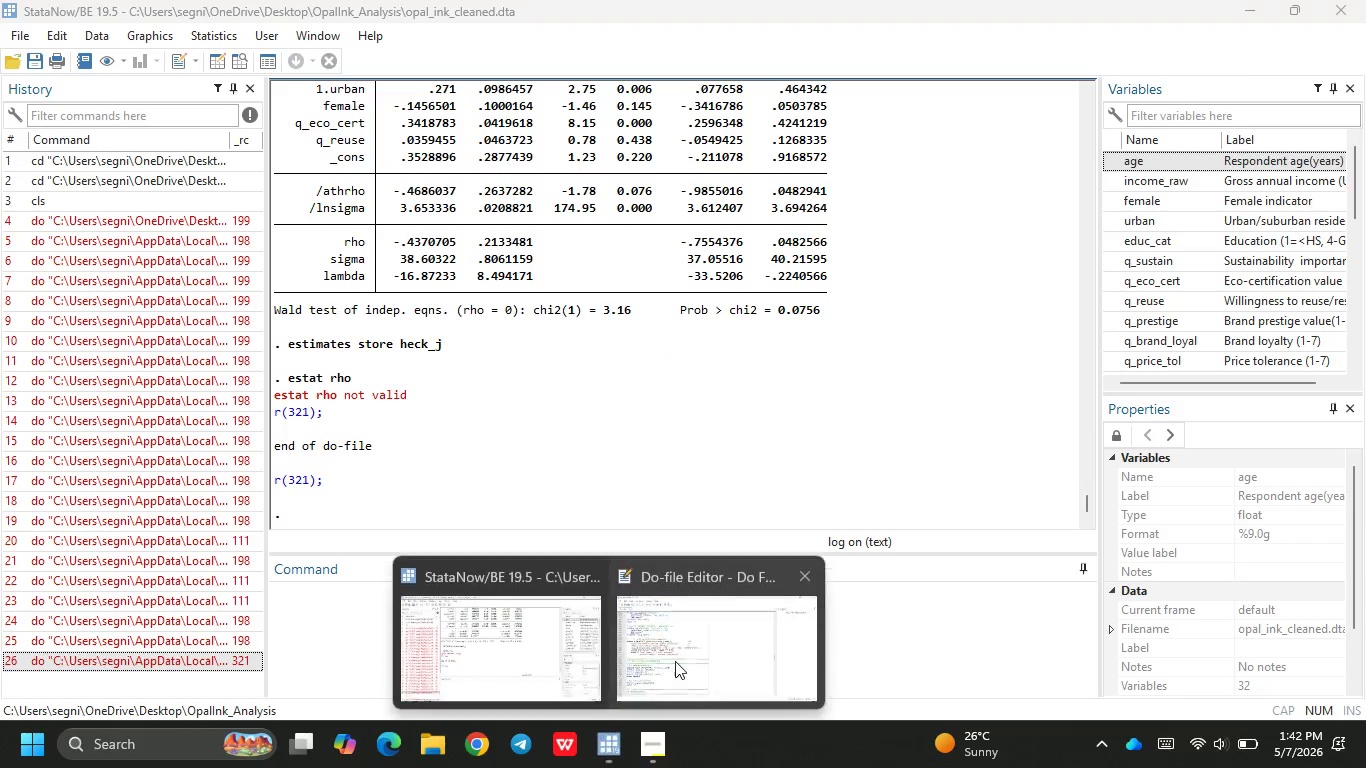 
left_click([679, 660])
 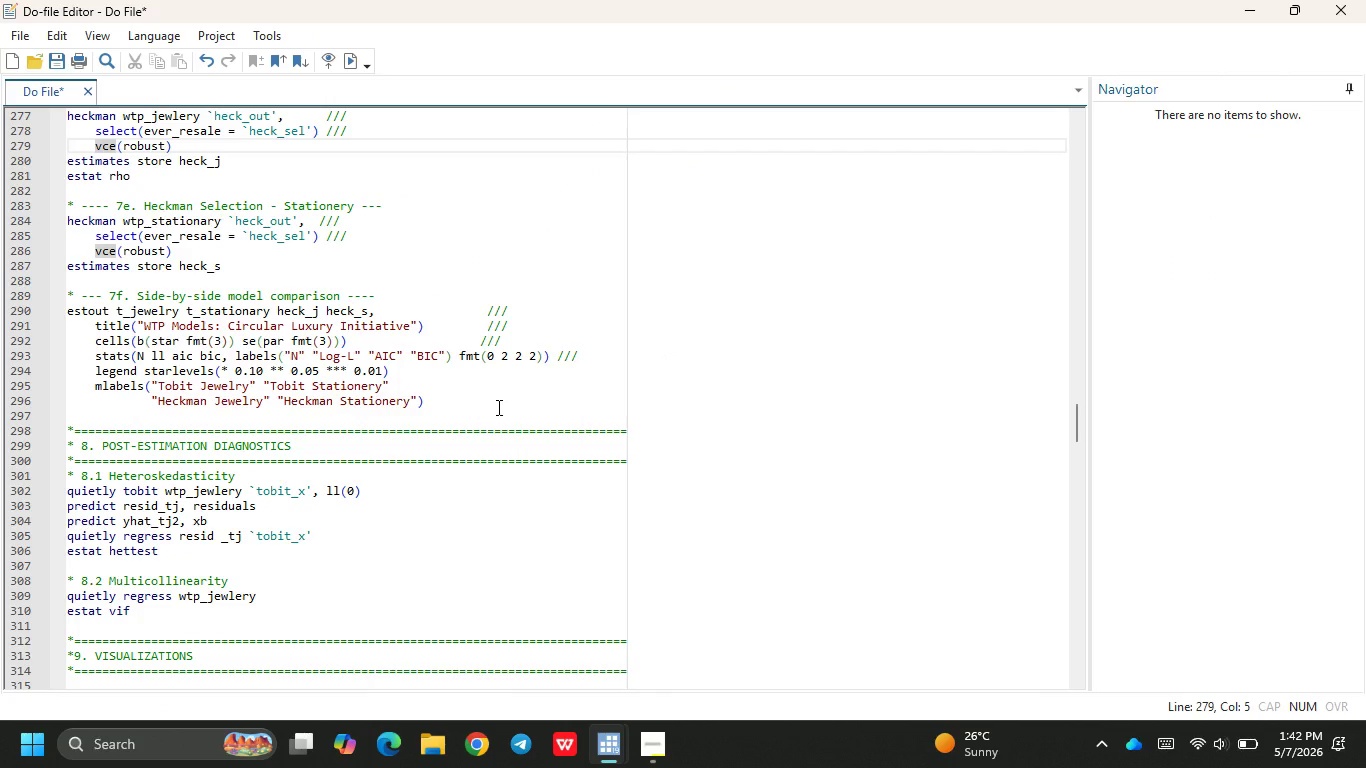 
scroll: coordinate [497, 407], scroll_direction: up, amount: 3.0
 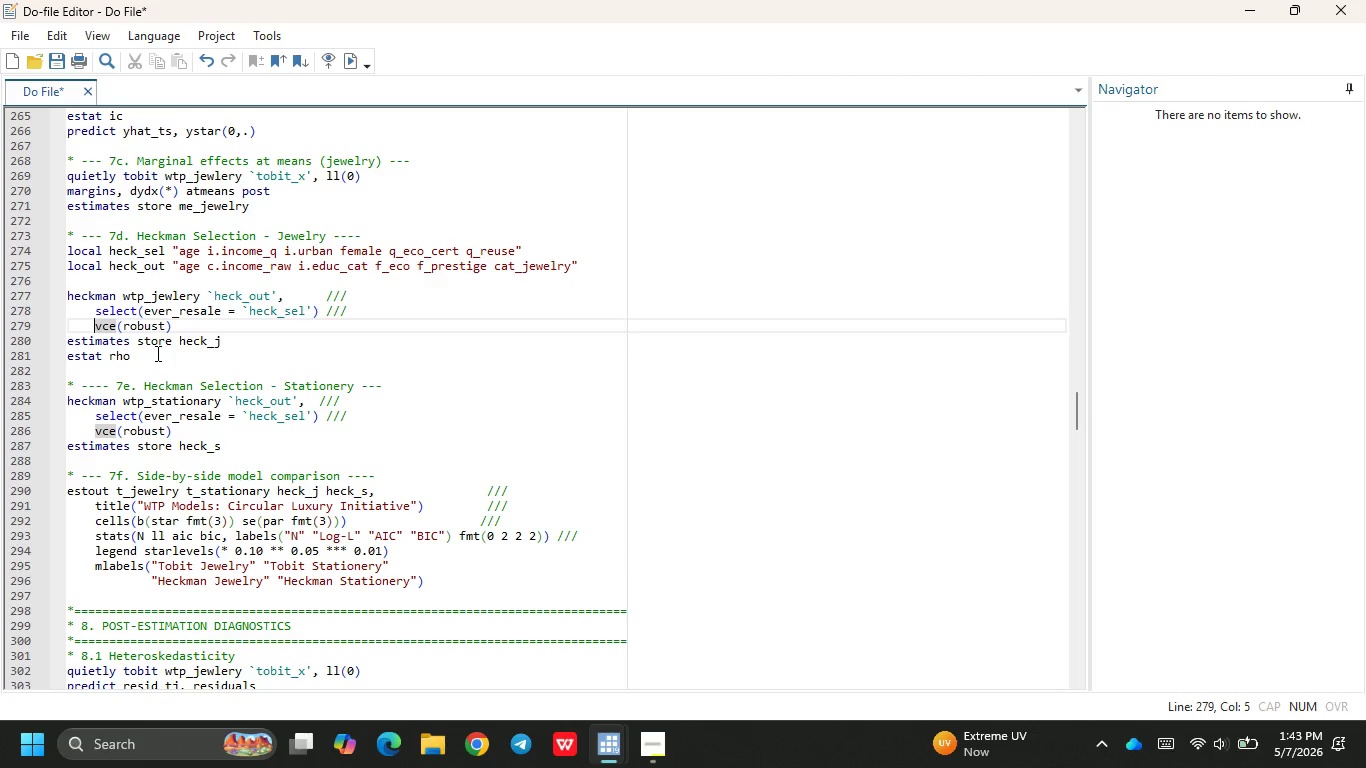 
wait(65.82)
 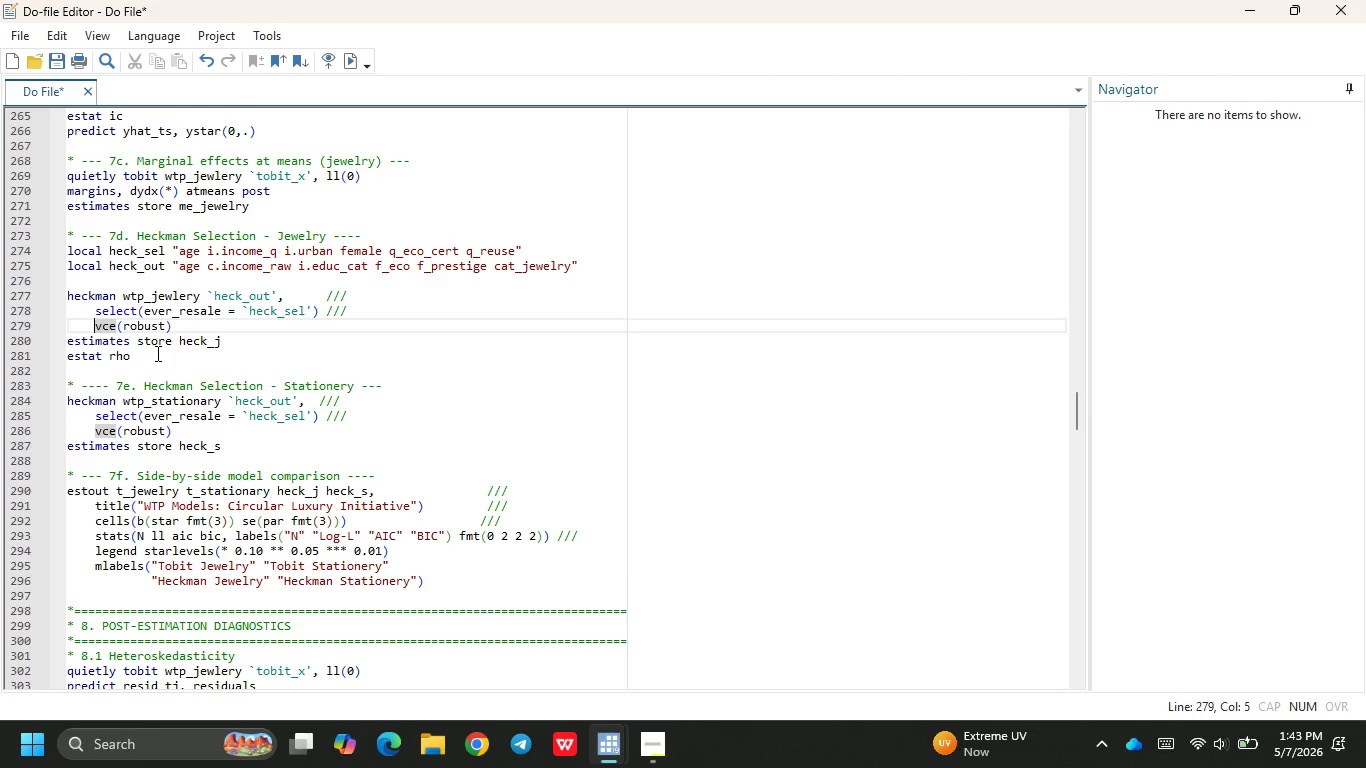 
left_click_drag(start_coordinate=[162, 357], to_coordinate=[67, 354])
 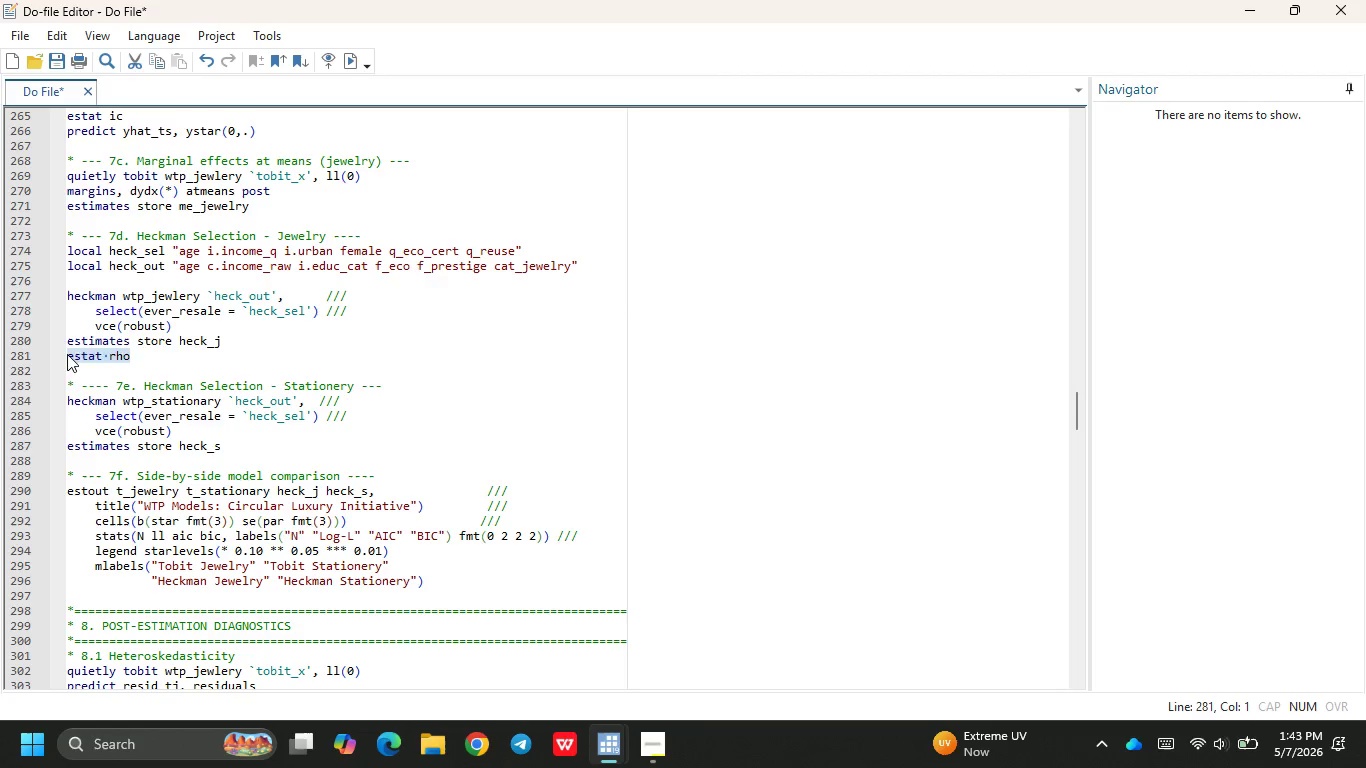 
key(Backspace)
 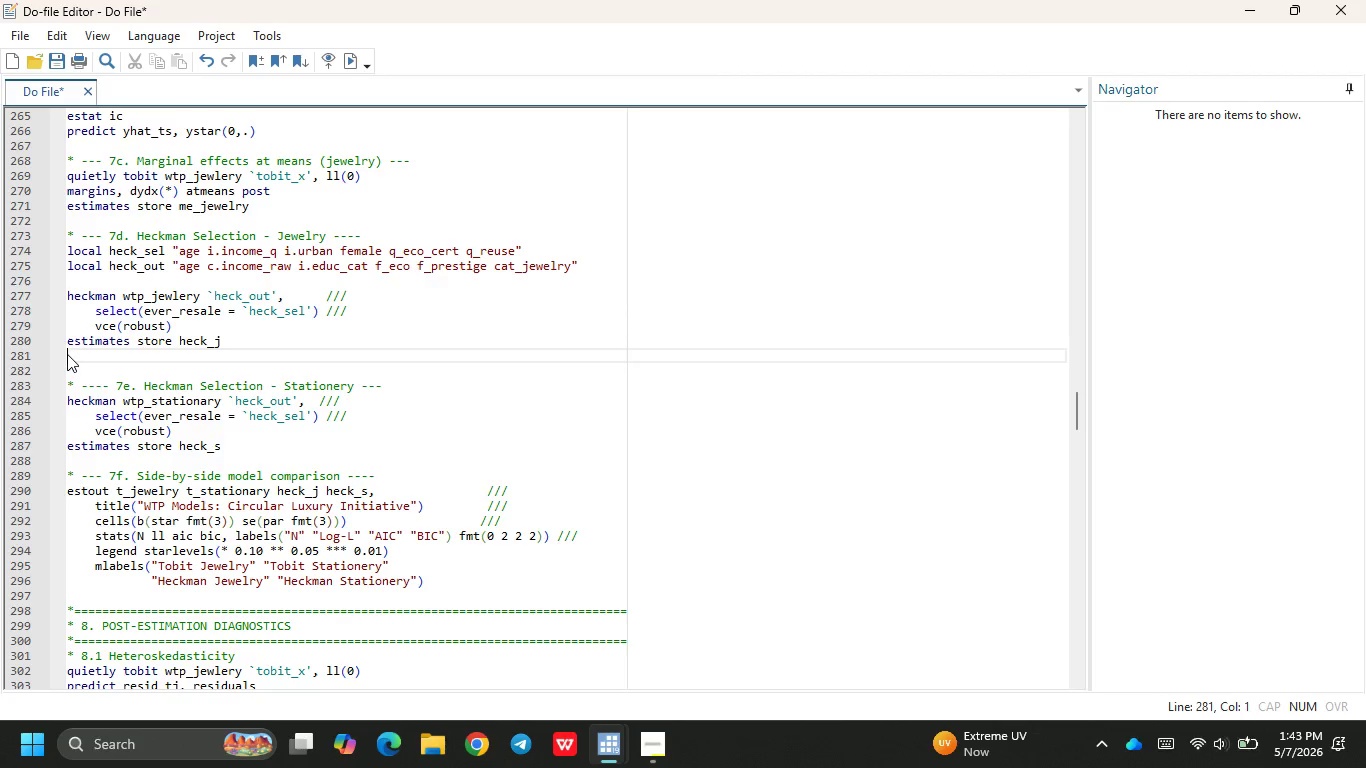 
key(Backspace)
 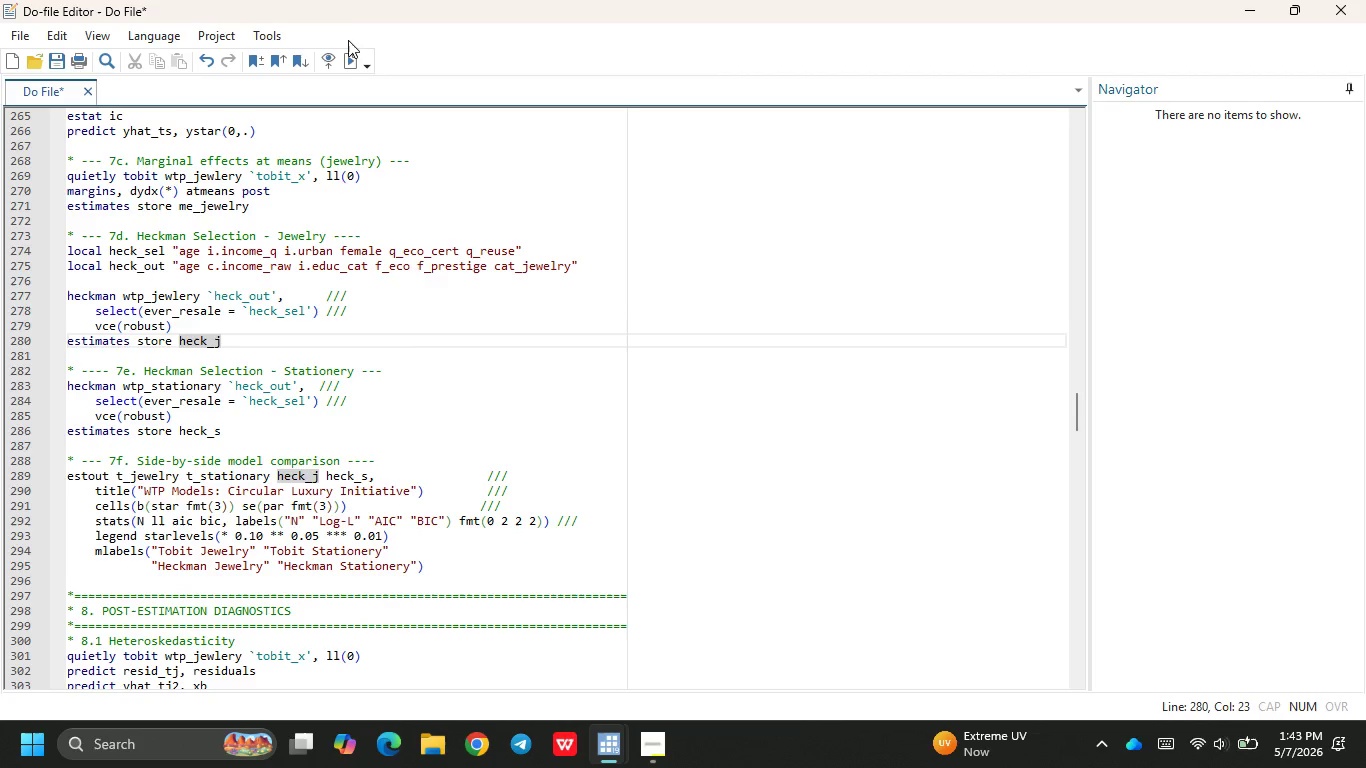 
left_click([353, 56])
 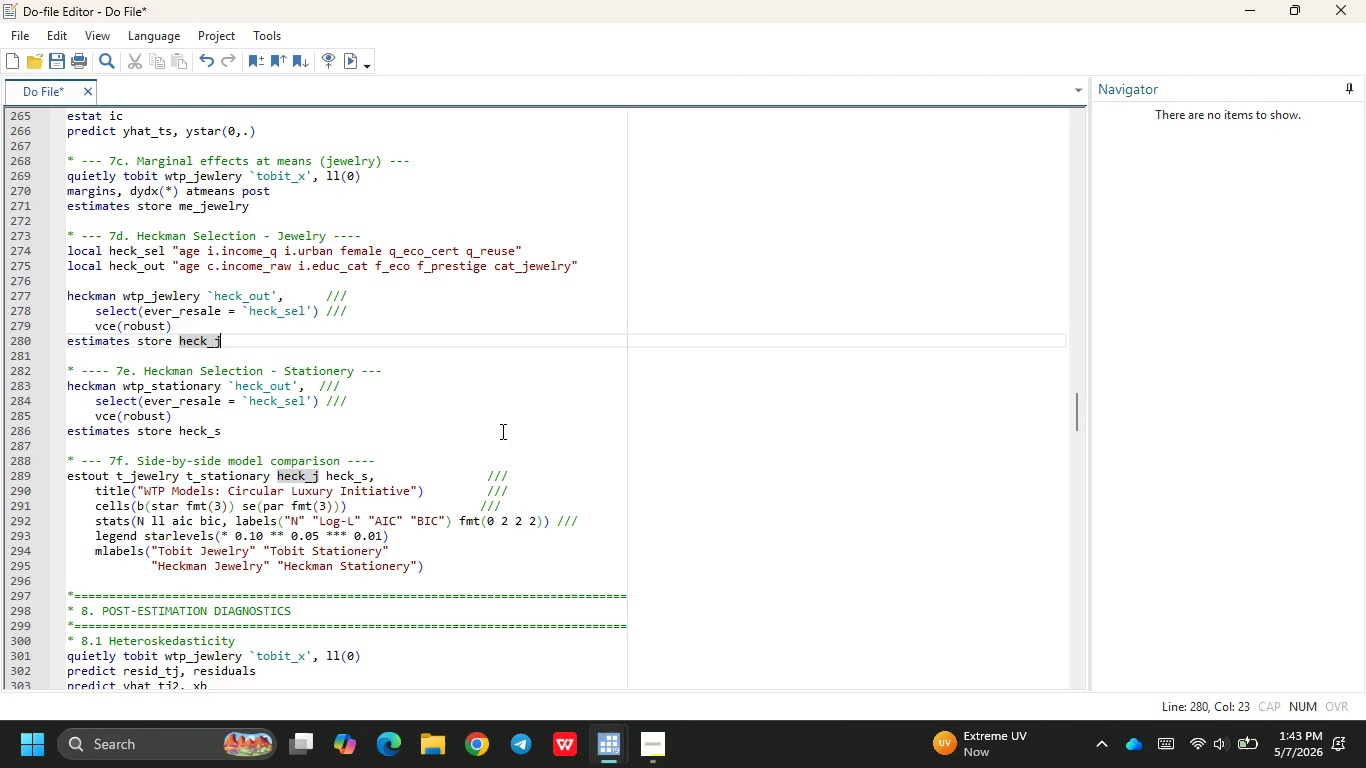 
scroll: coordinate [626, 470], scroll_direction: down, amount: 15.0
 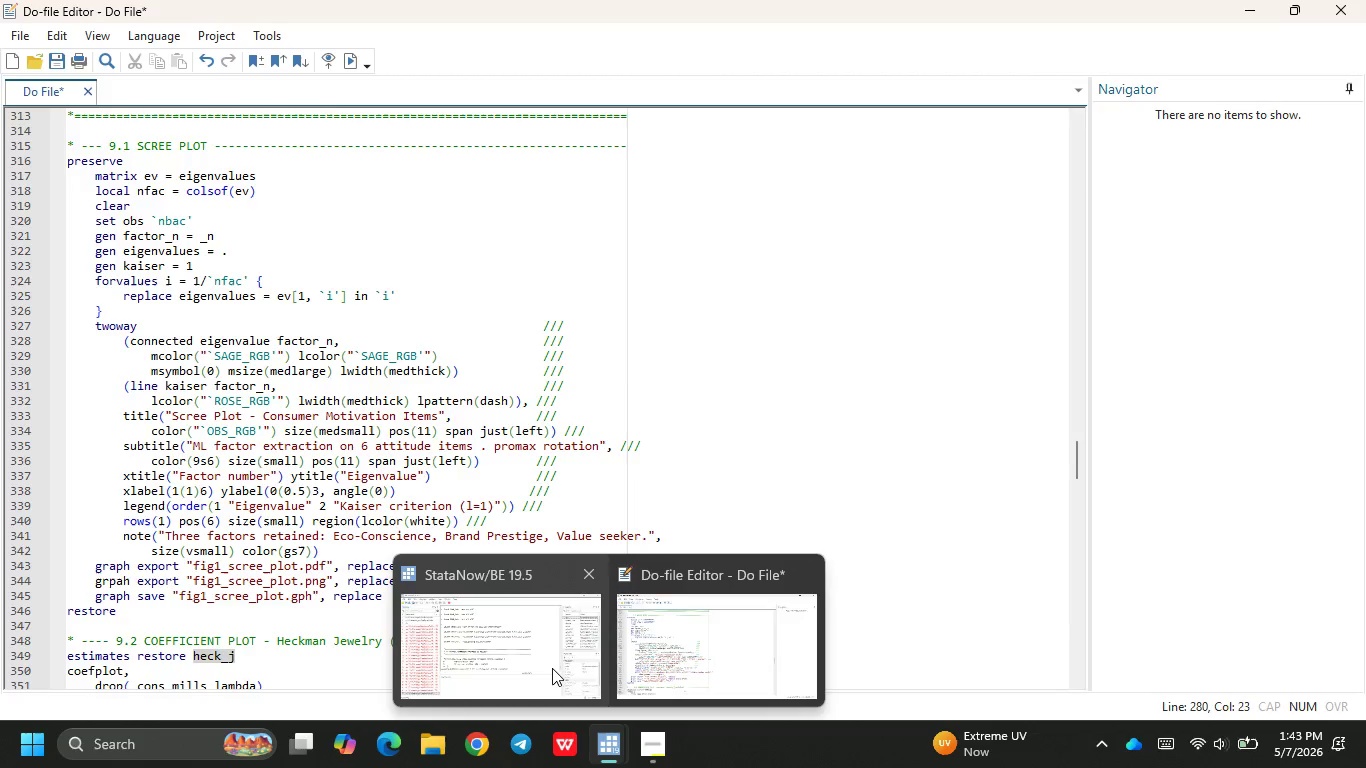 
left_click([552, 668])
 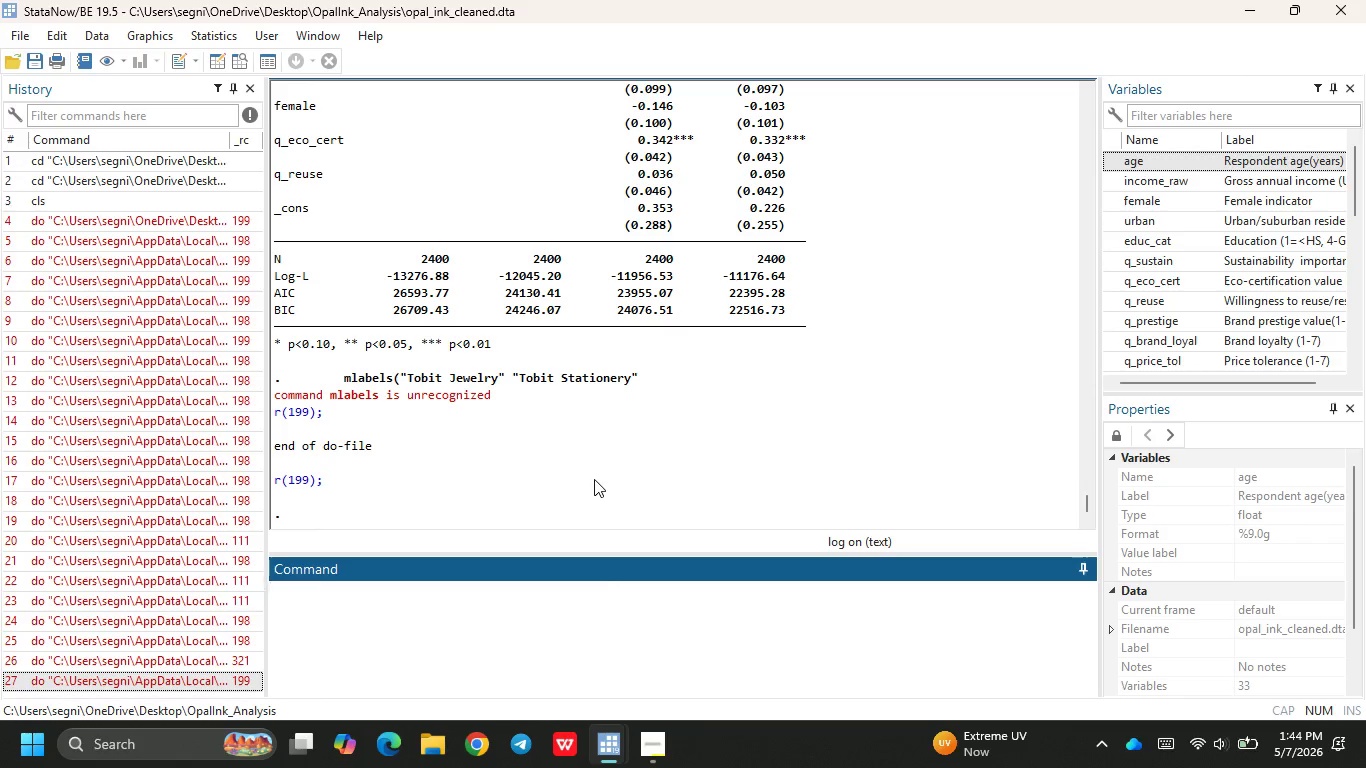 
wait(25.98)
 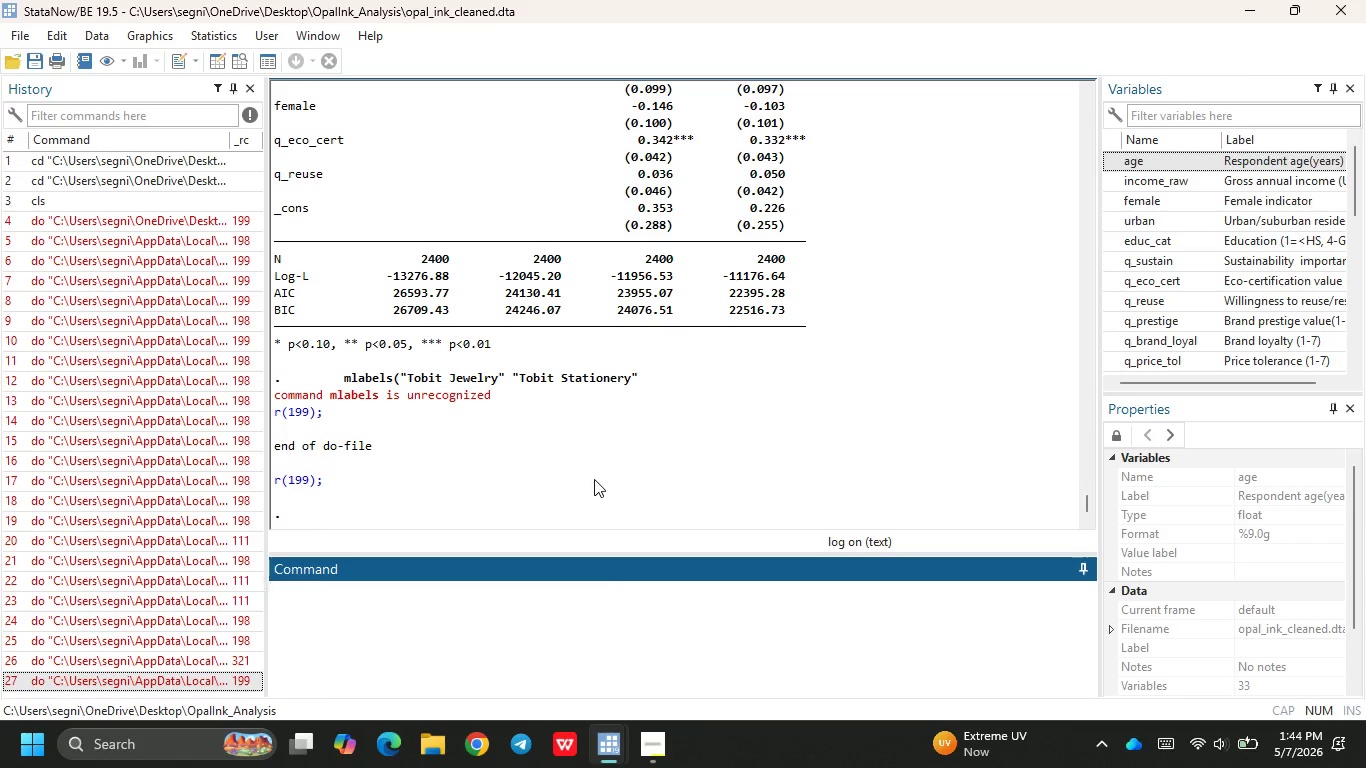 
left_click([654, 661])
 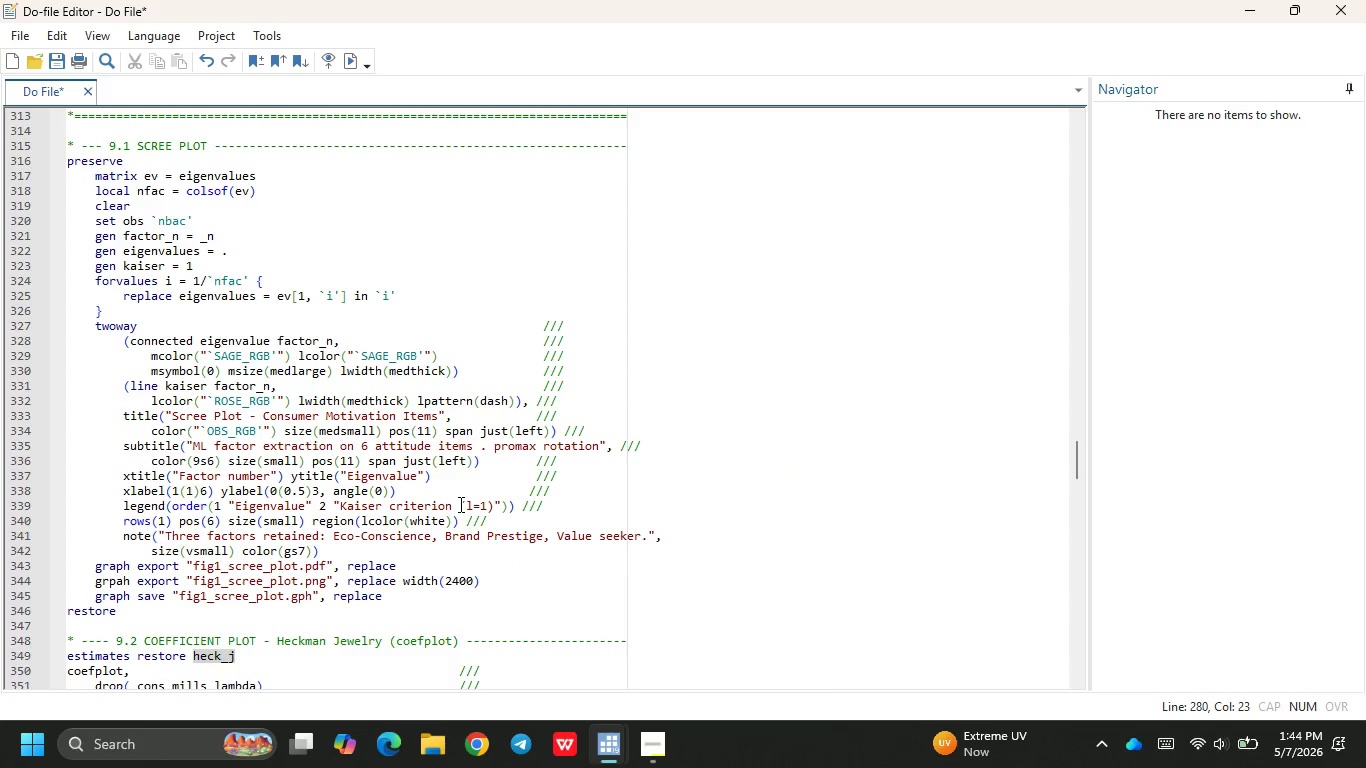 
scroll: coordinate [459, 504], scroll_direction: up, amount: 14.0
 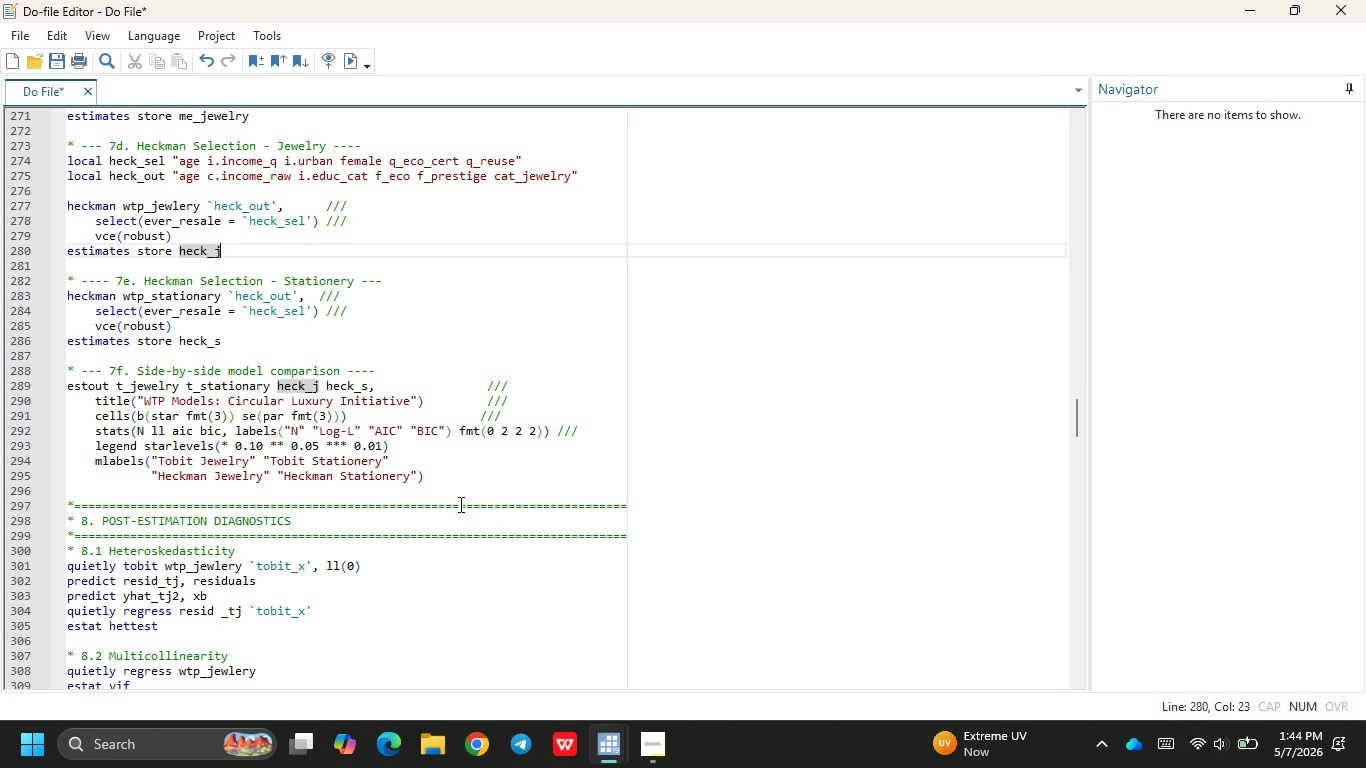 
wait(15.59)
 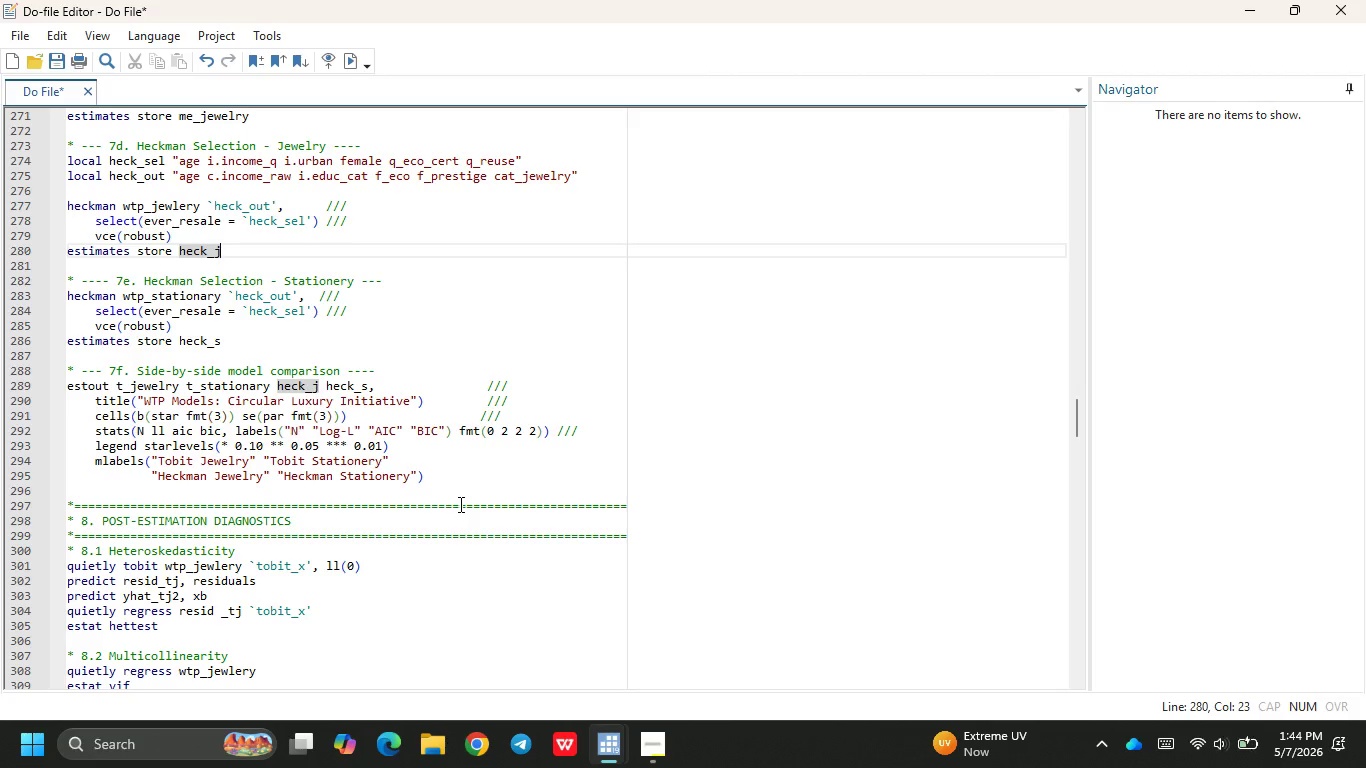 
left_click([439, 457])
 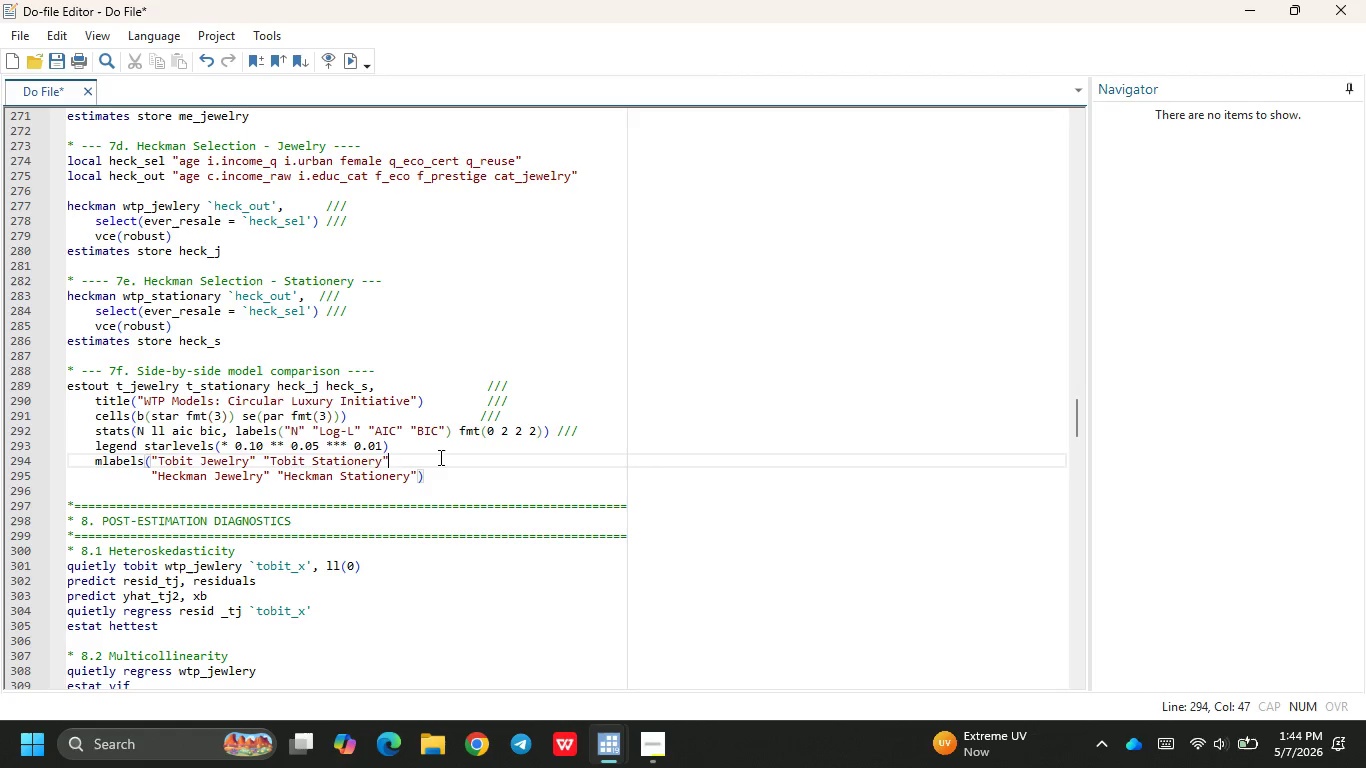 
left_click([442, 453])
 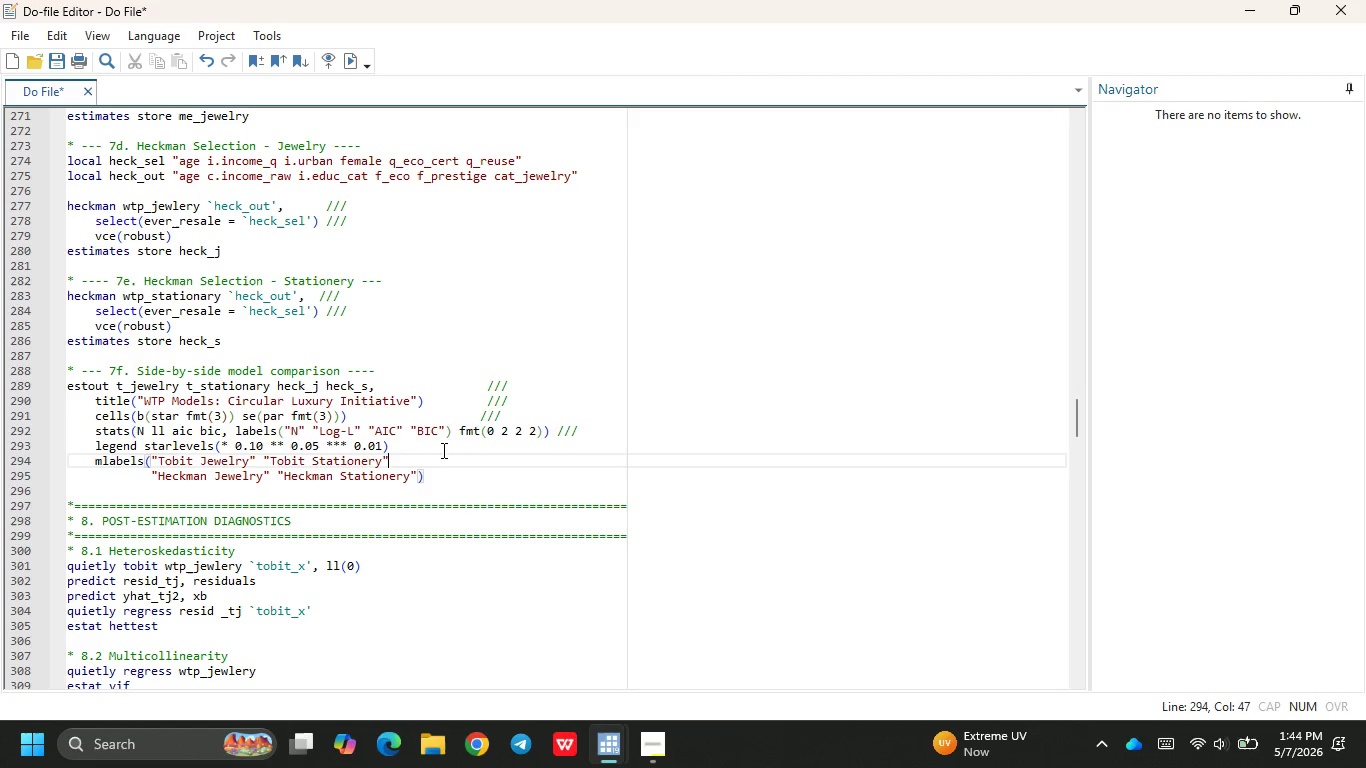 
double_click([442, 448])
 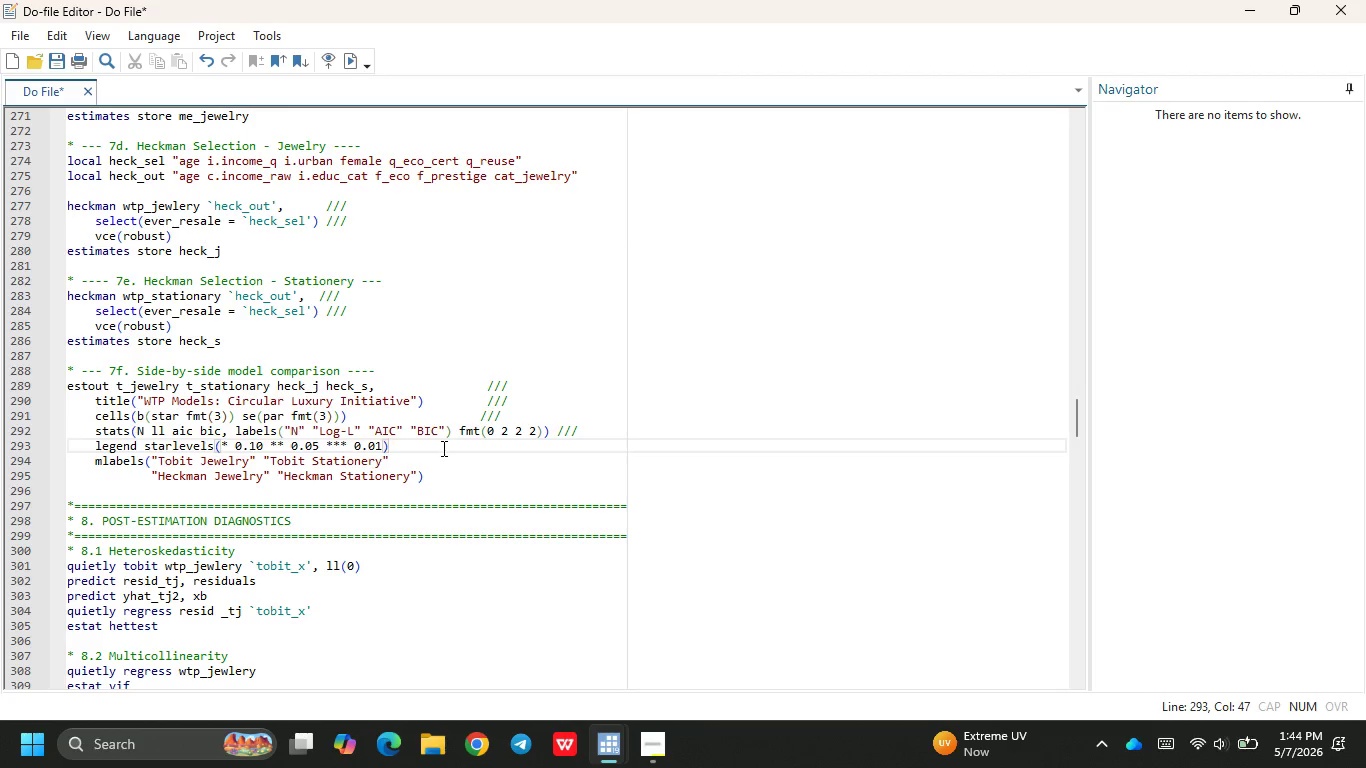 
key(Tab)
 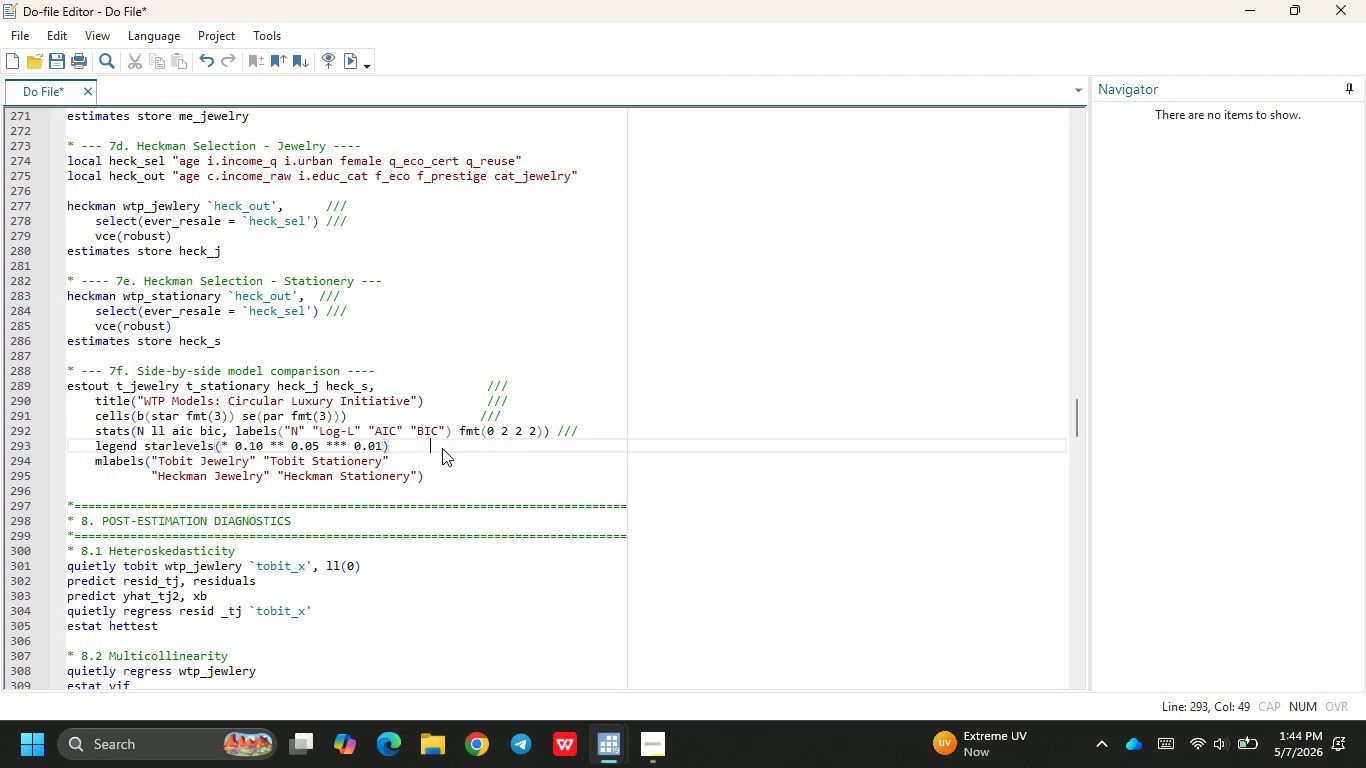 
key(Tab)
 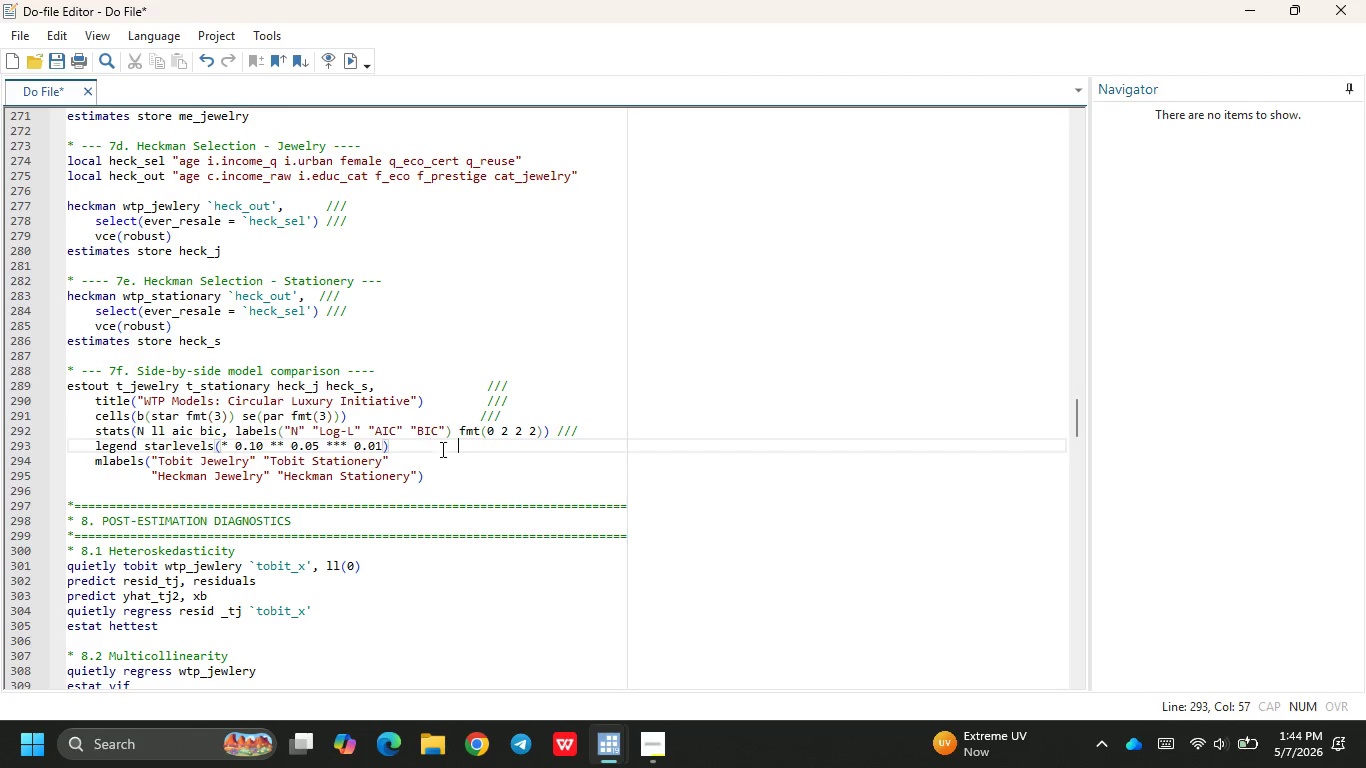 
key(Tab)
 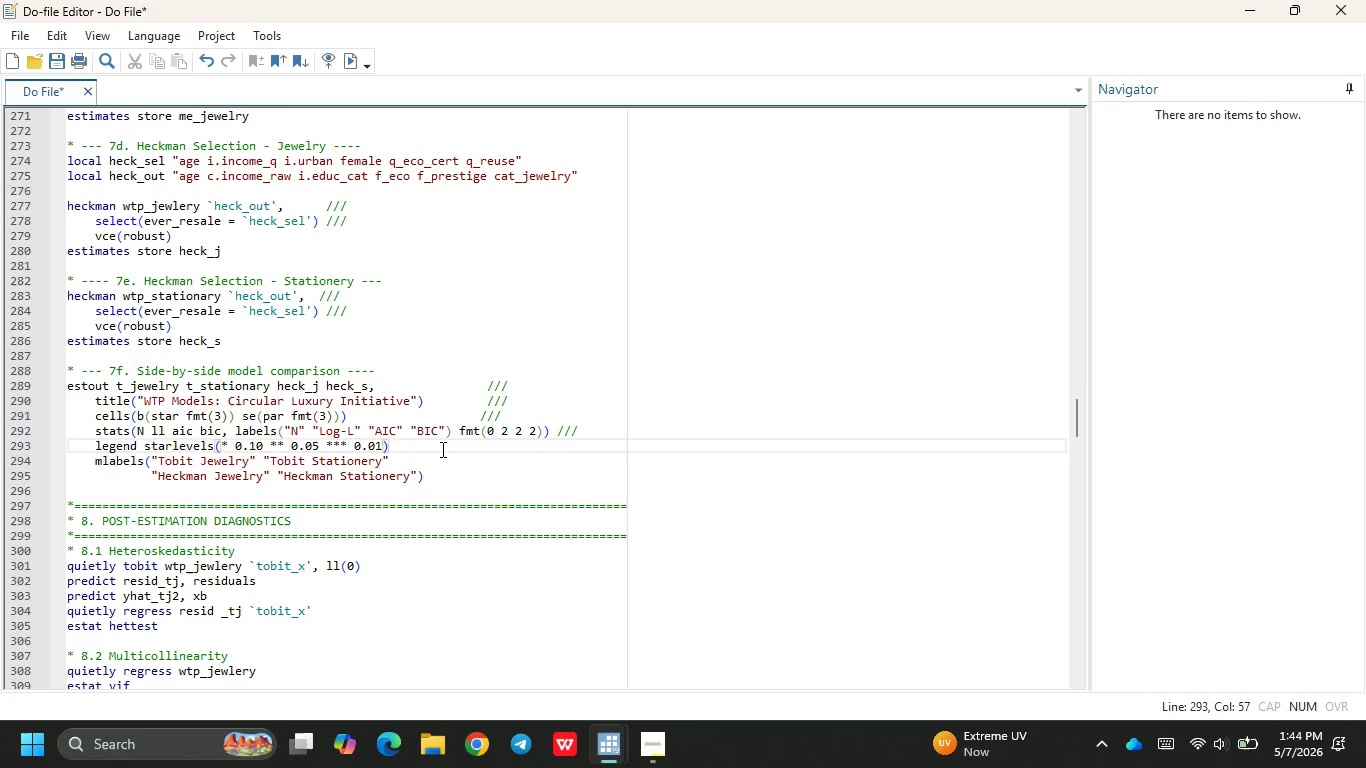 
key(Slash)
 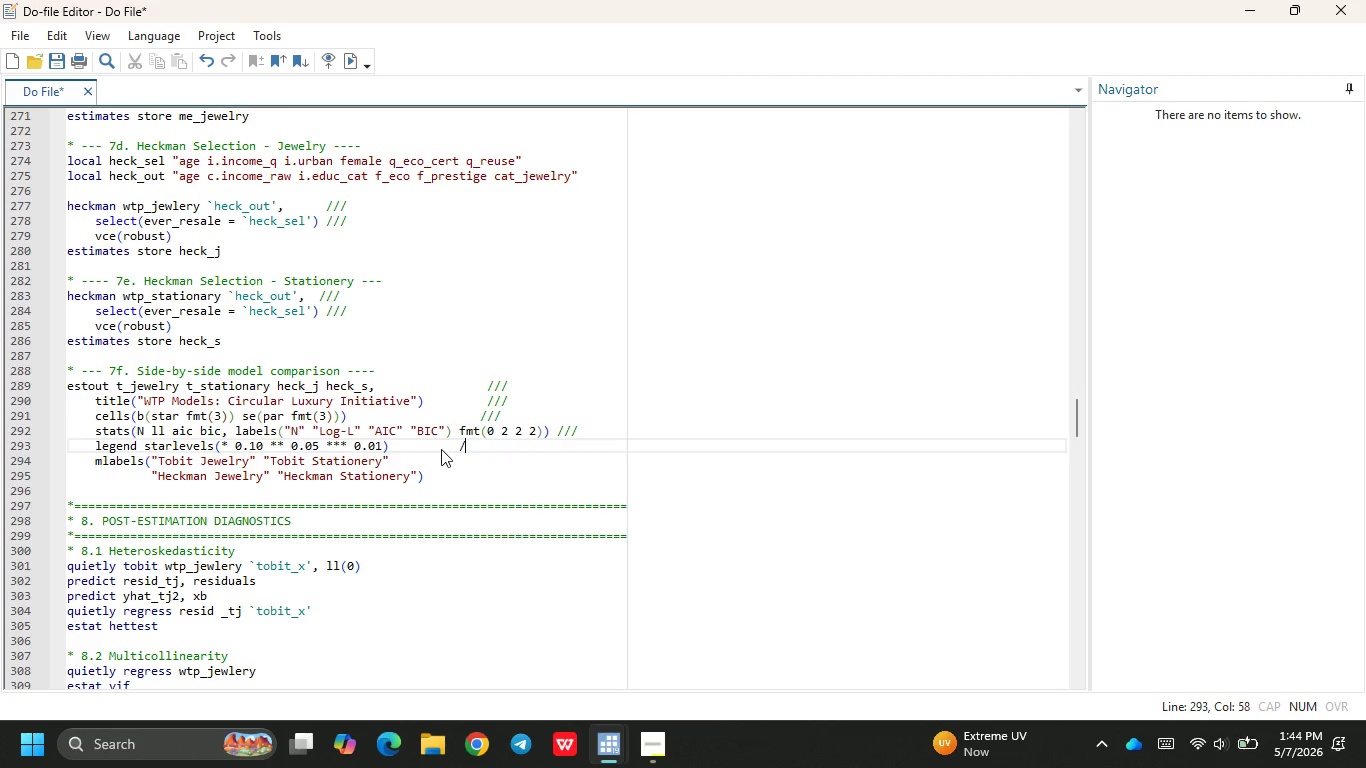 
key(Slash)
 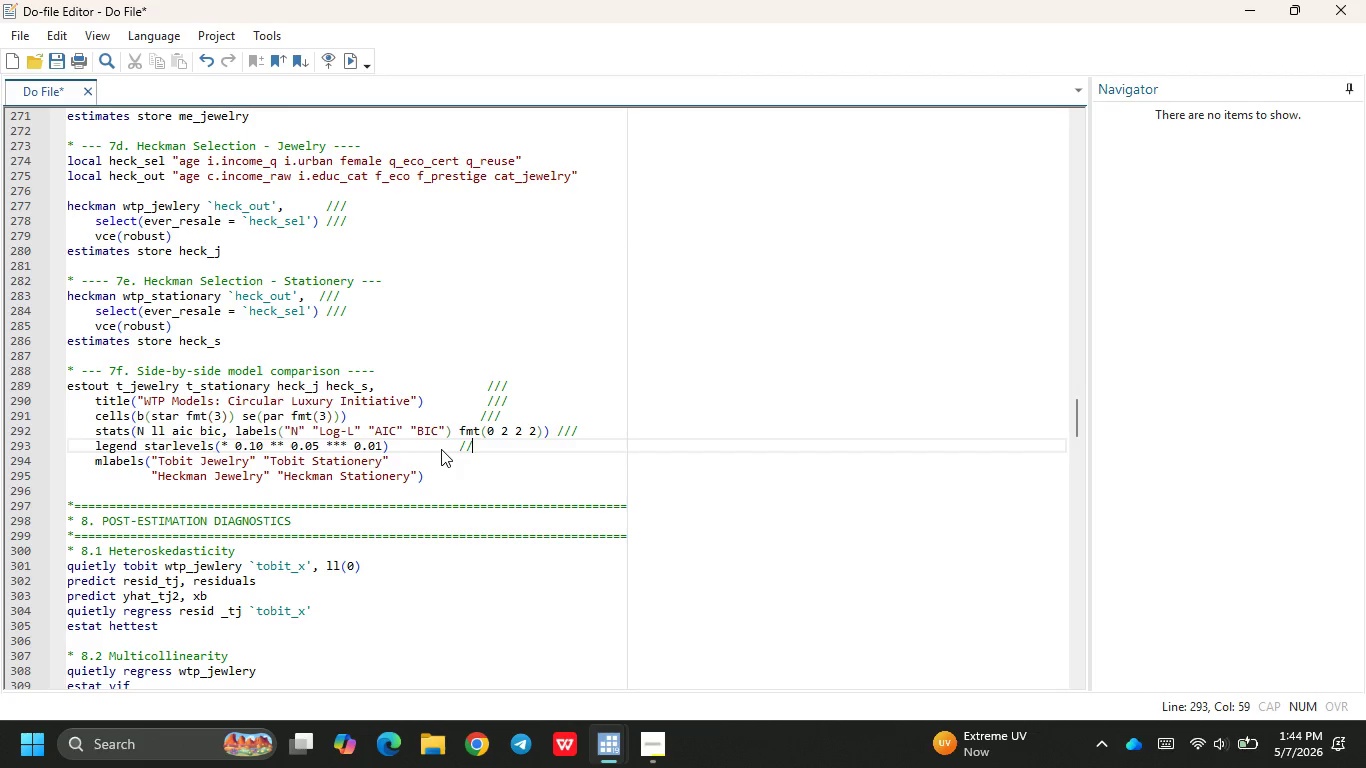 
key(Slash)
 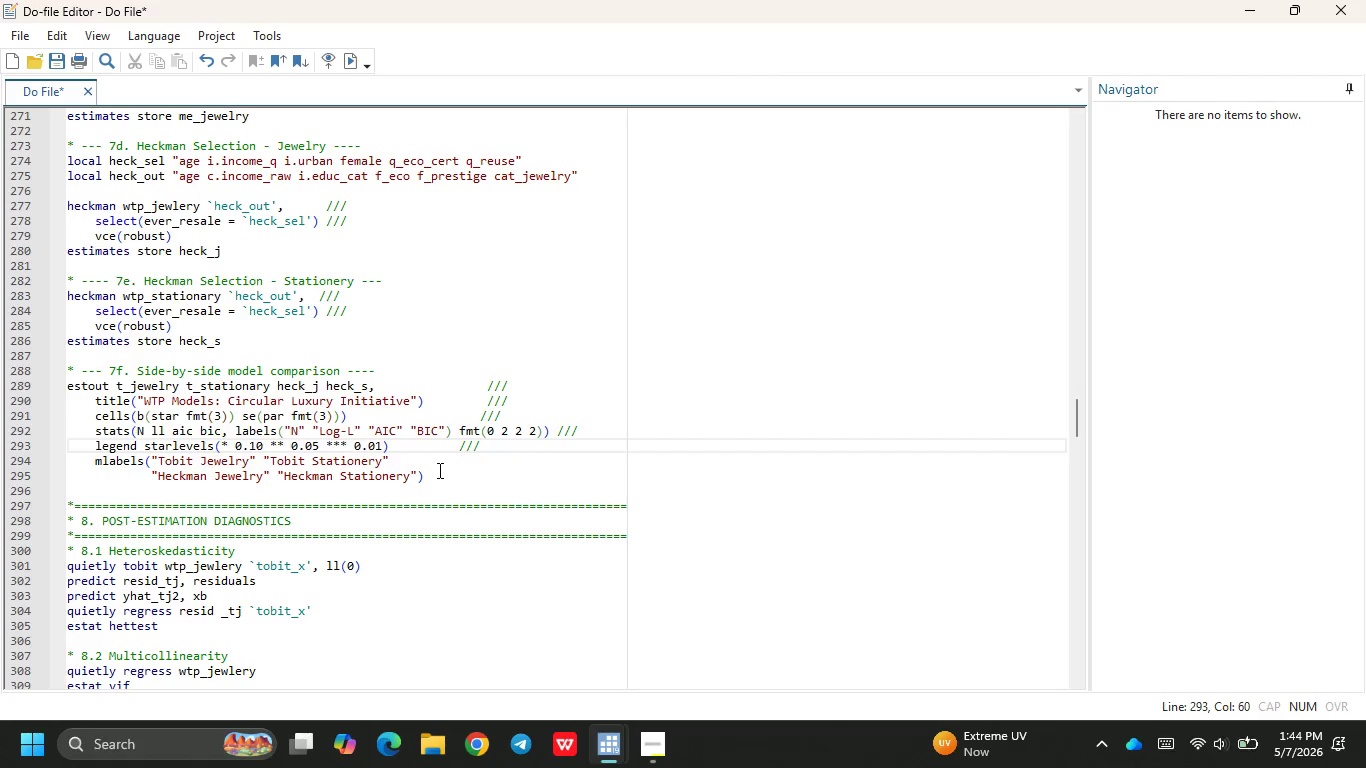 
left_click([465, 466])
 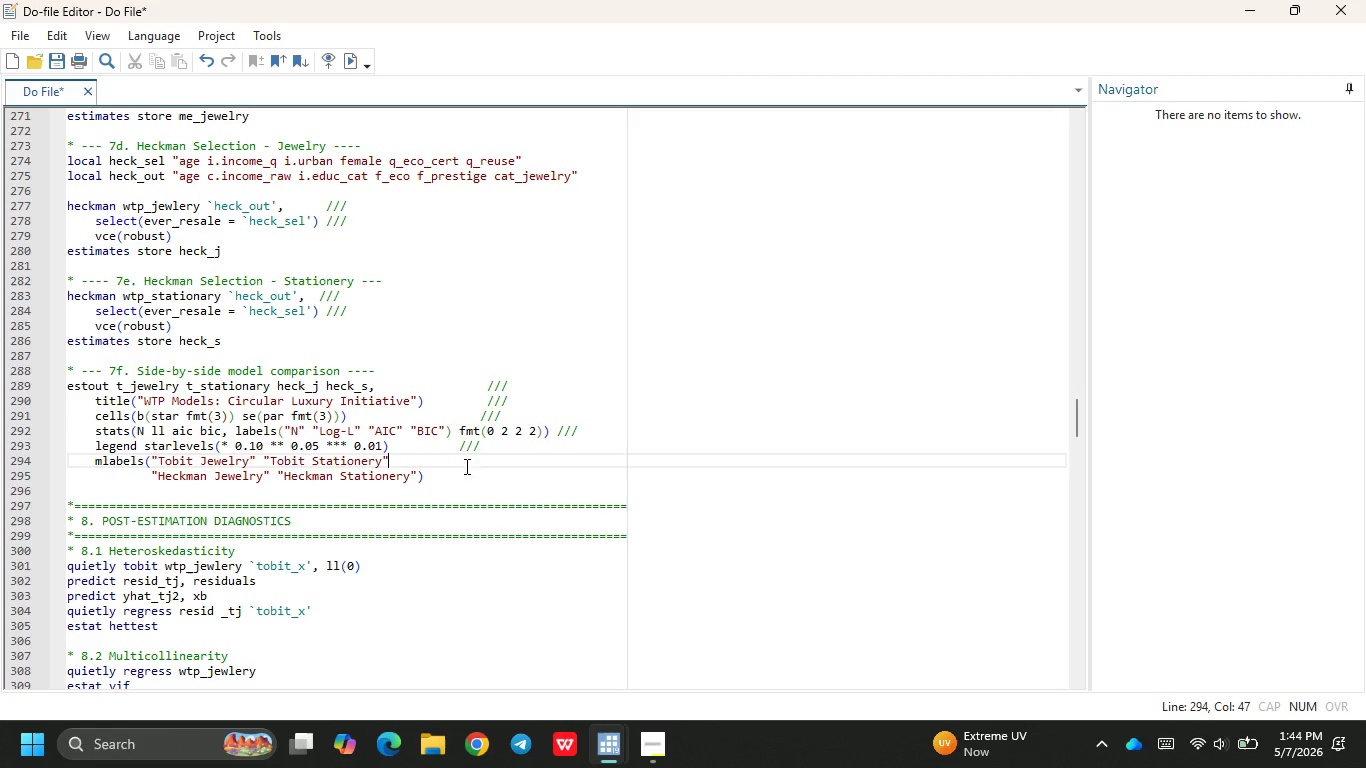 
key(Tab)
 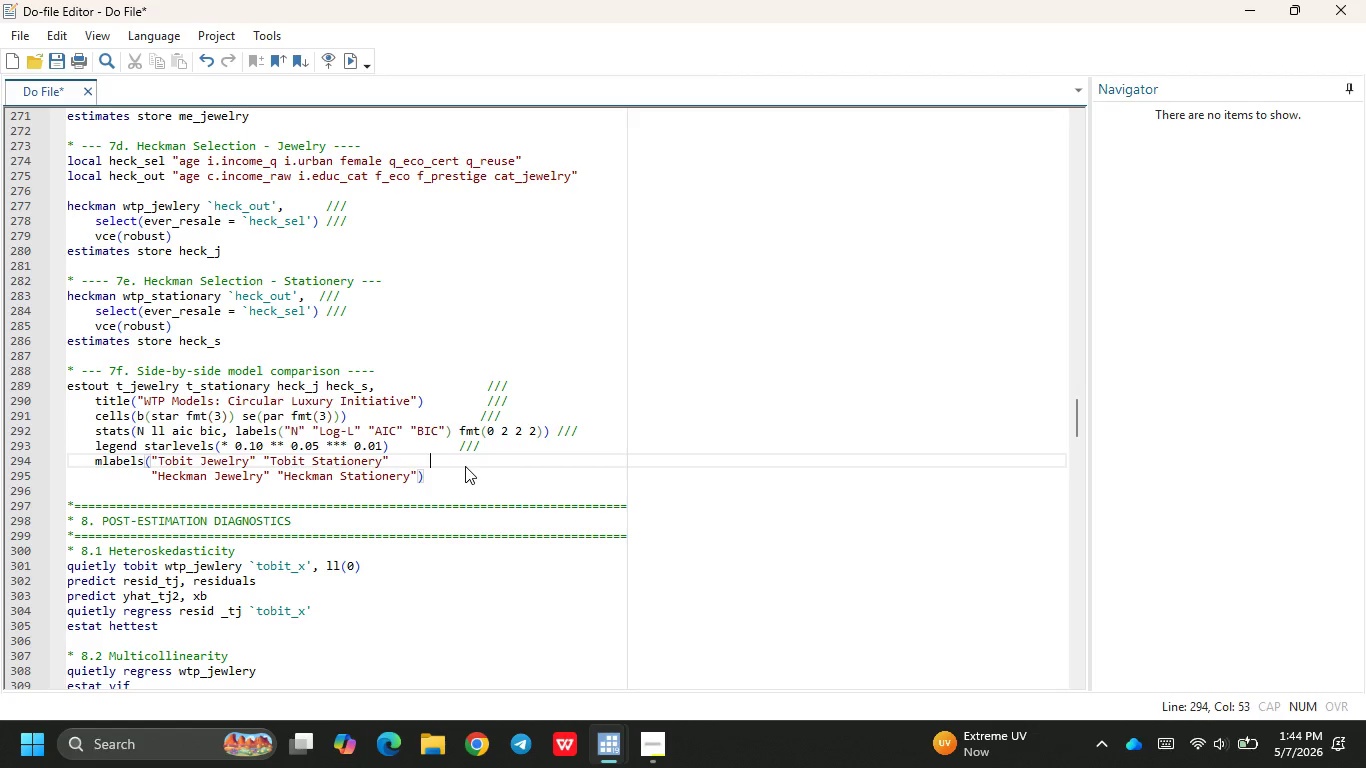 
key(Tab)
 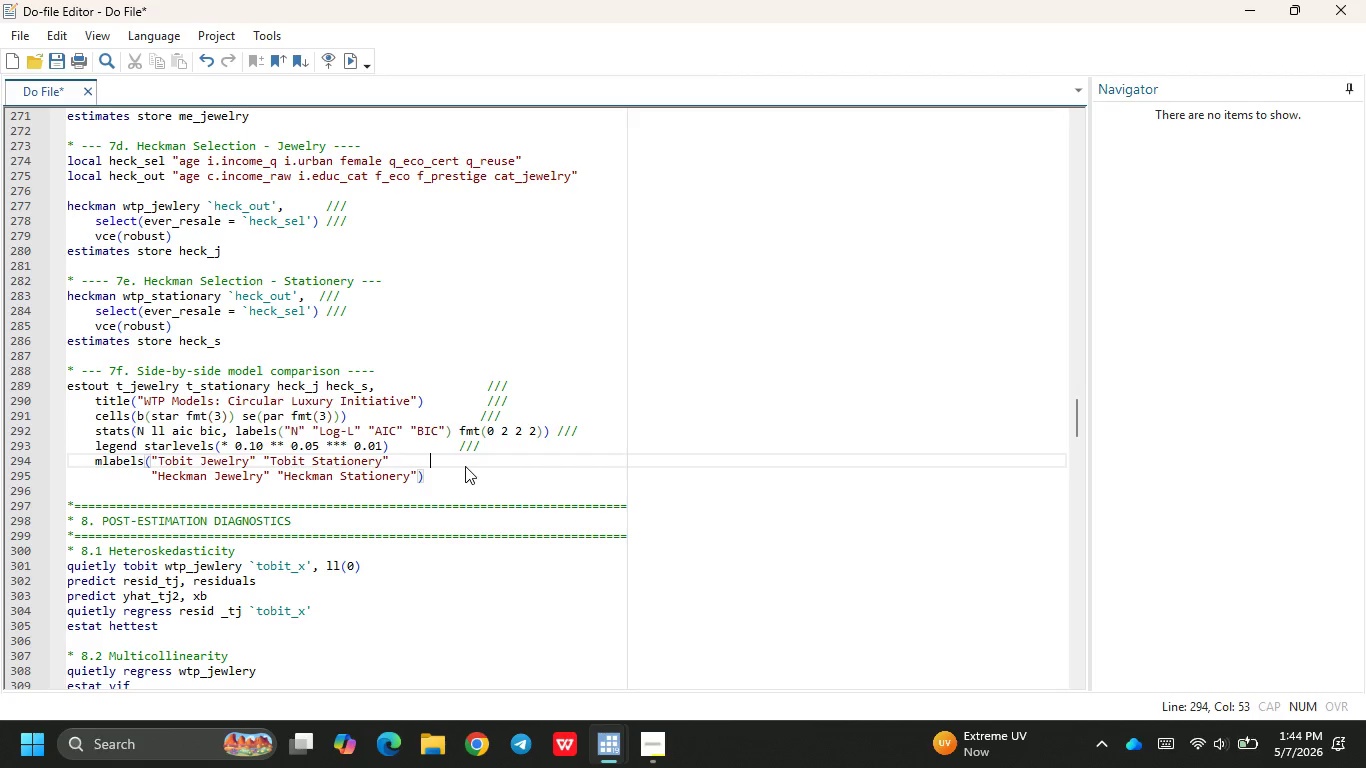 
key(Tab)
 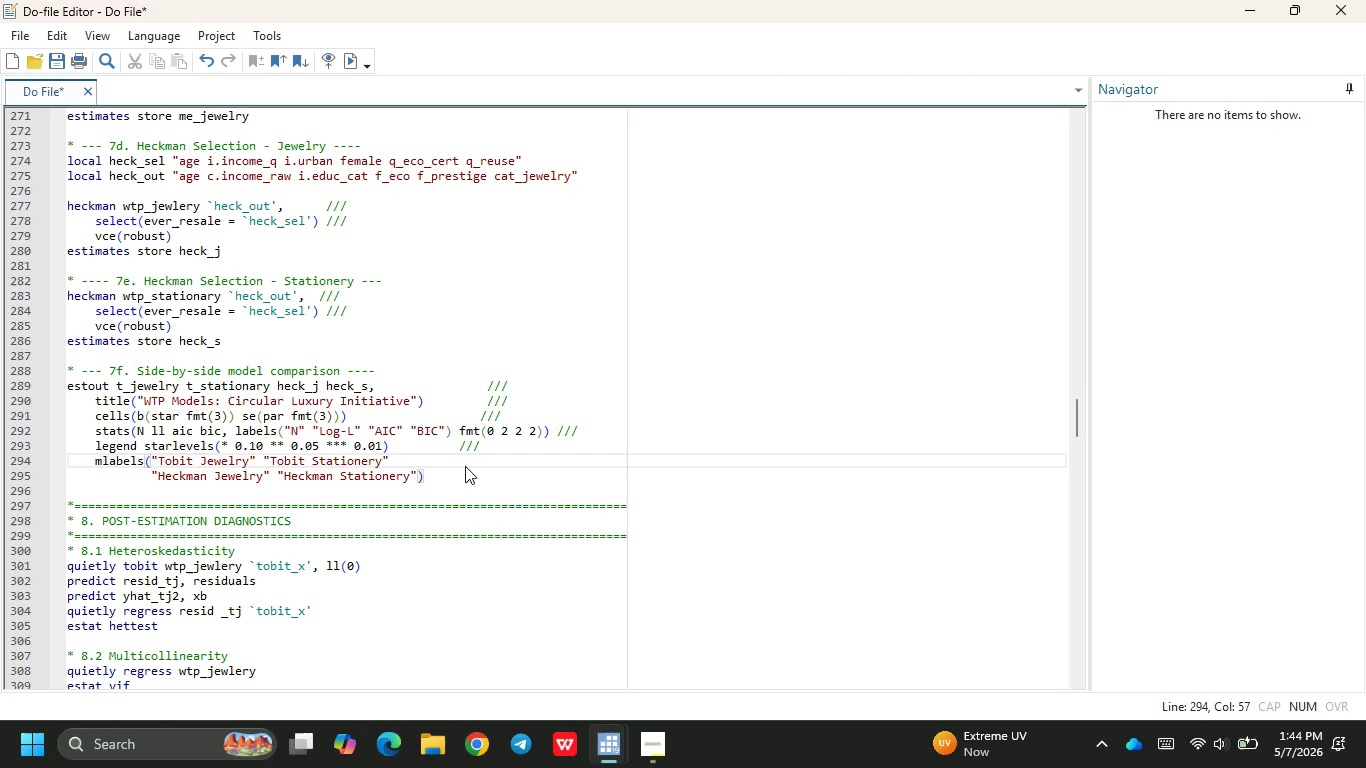 
key(Slash)
 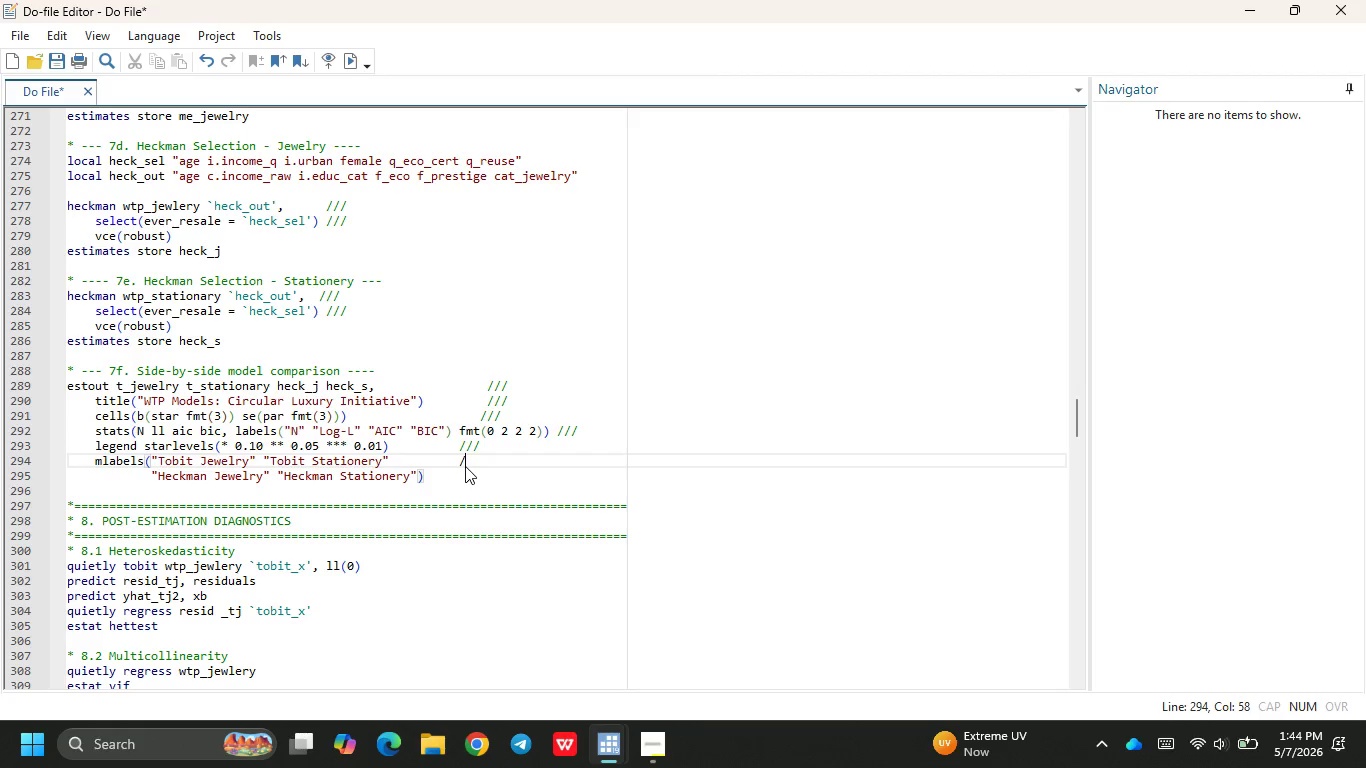 
key(Slash)
 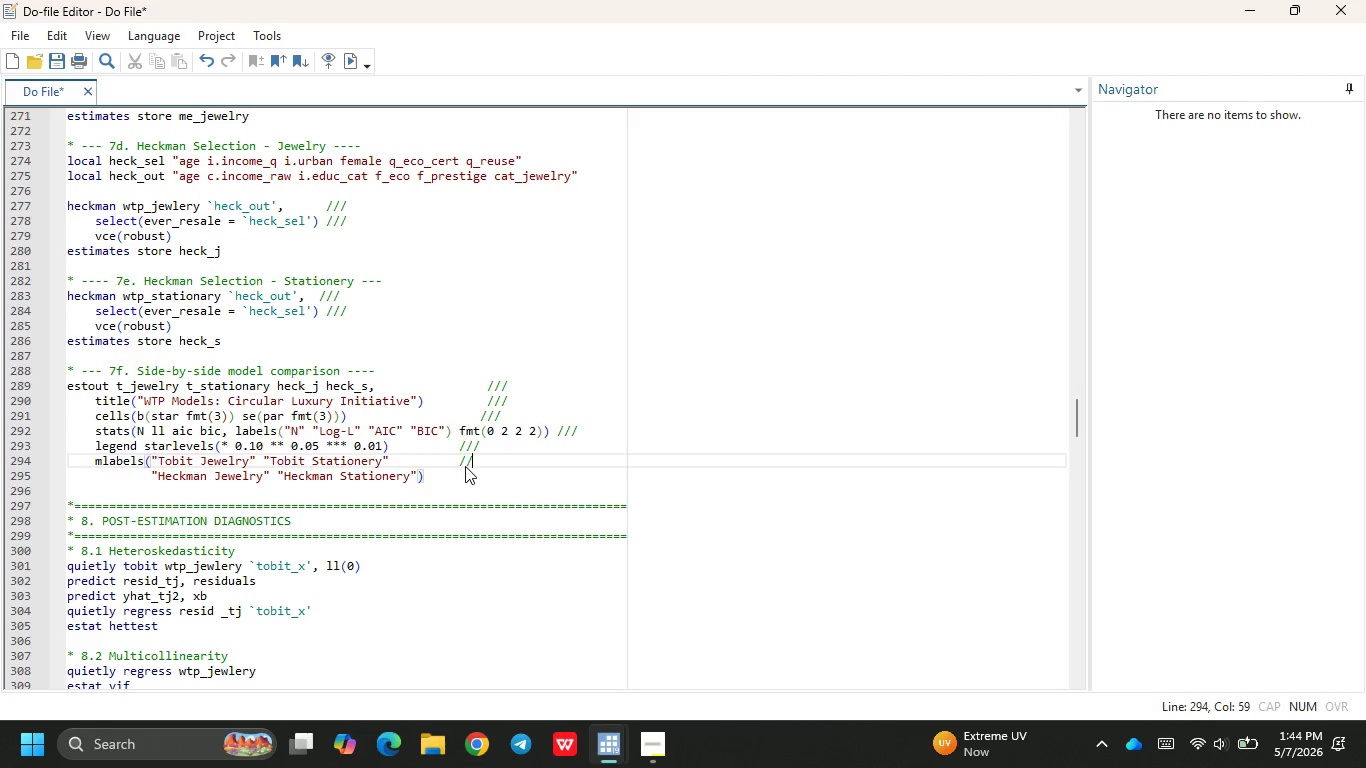 
key(Slash)
 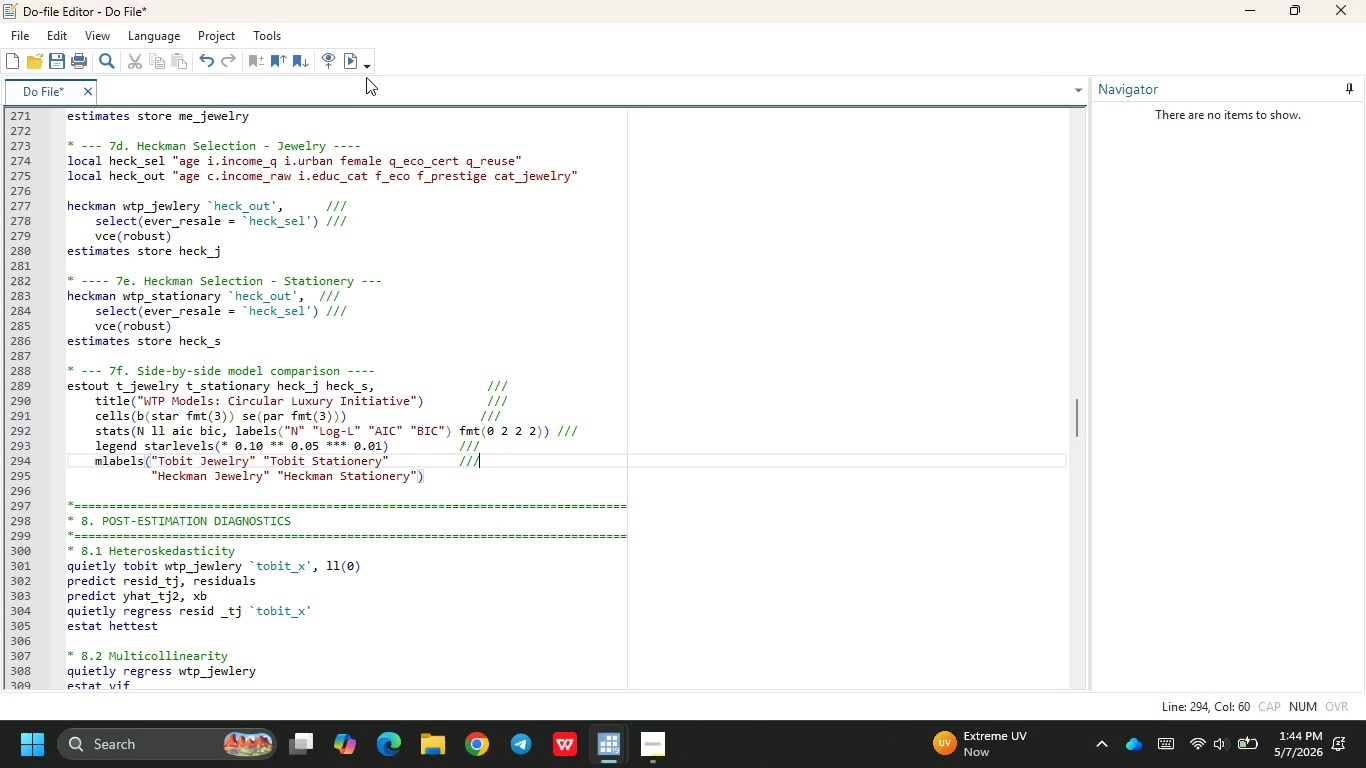 
left_click([354, 61])
 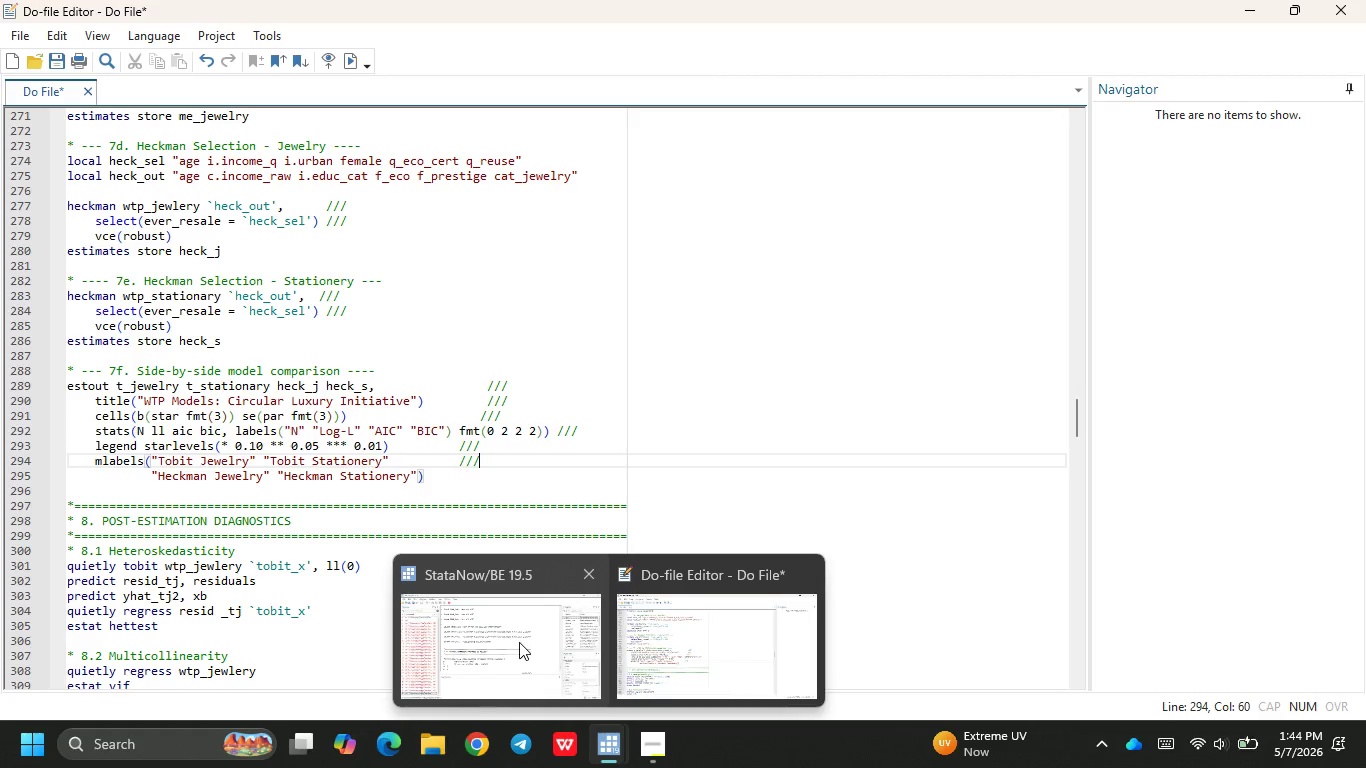 
left_click([509, 624])
 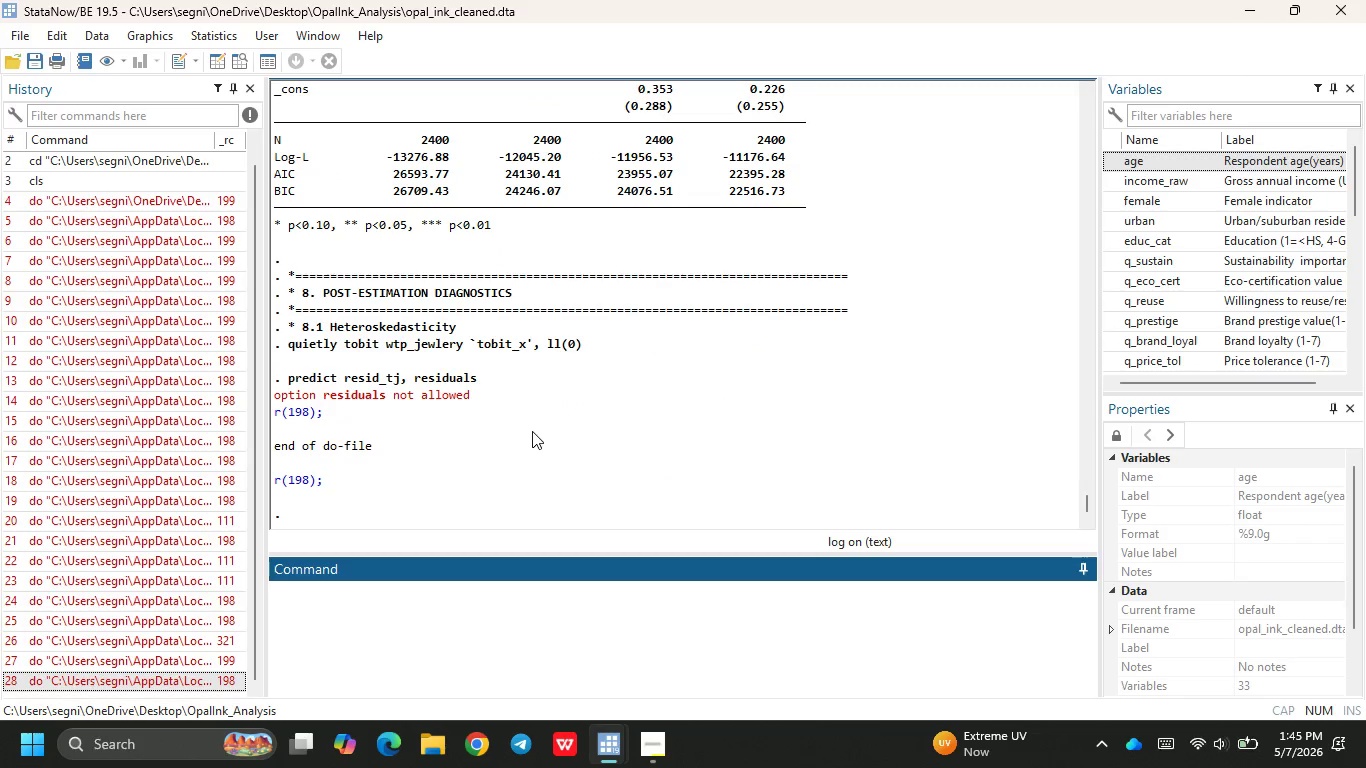 
wait(30.52)
 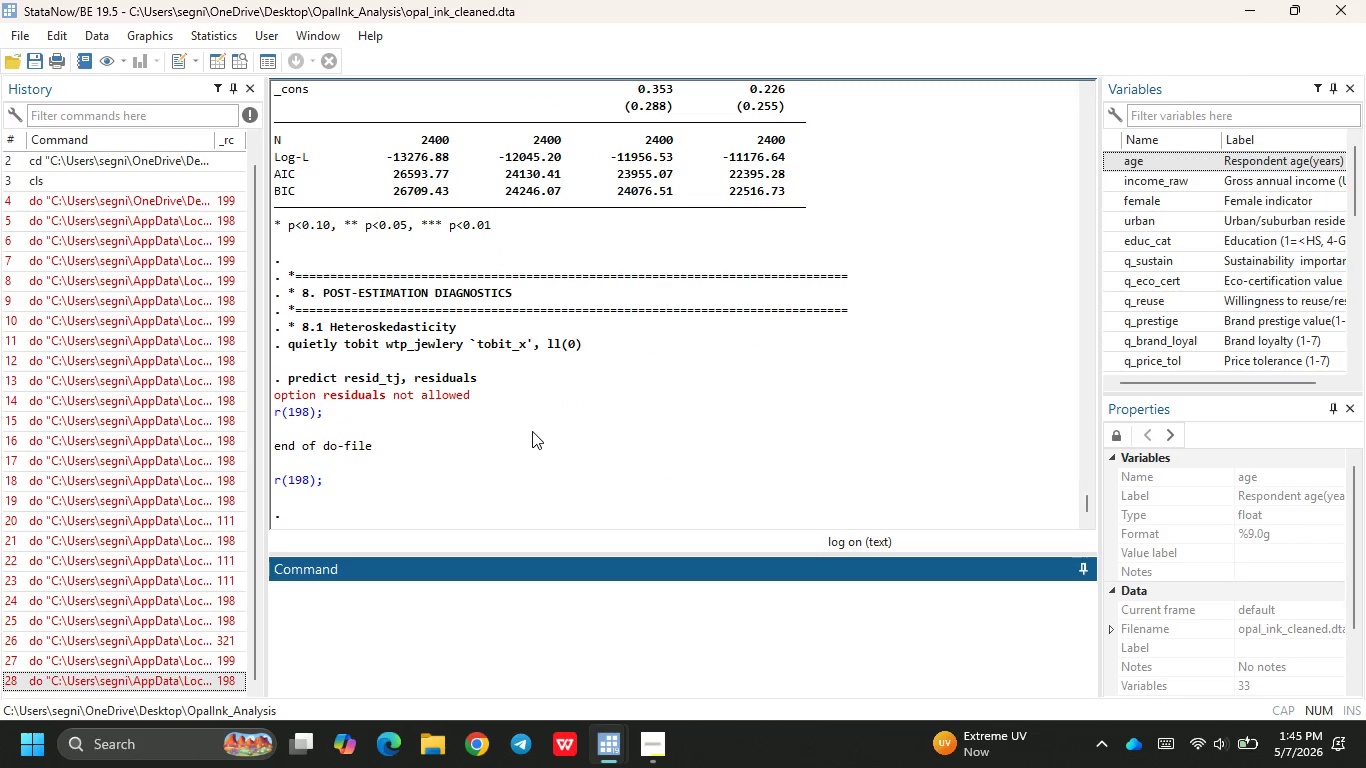 
left_click([698, 611])
 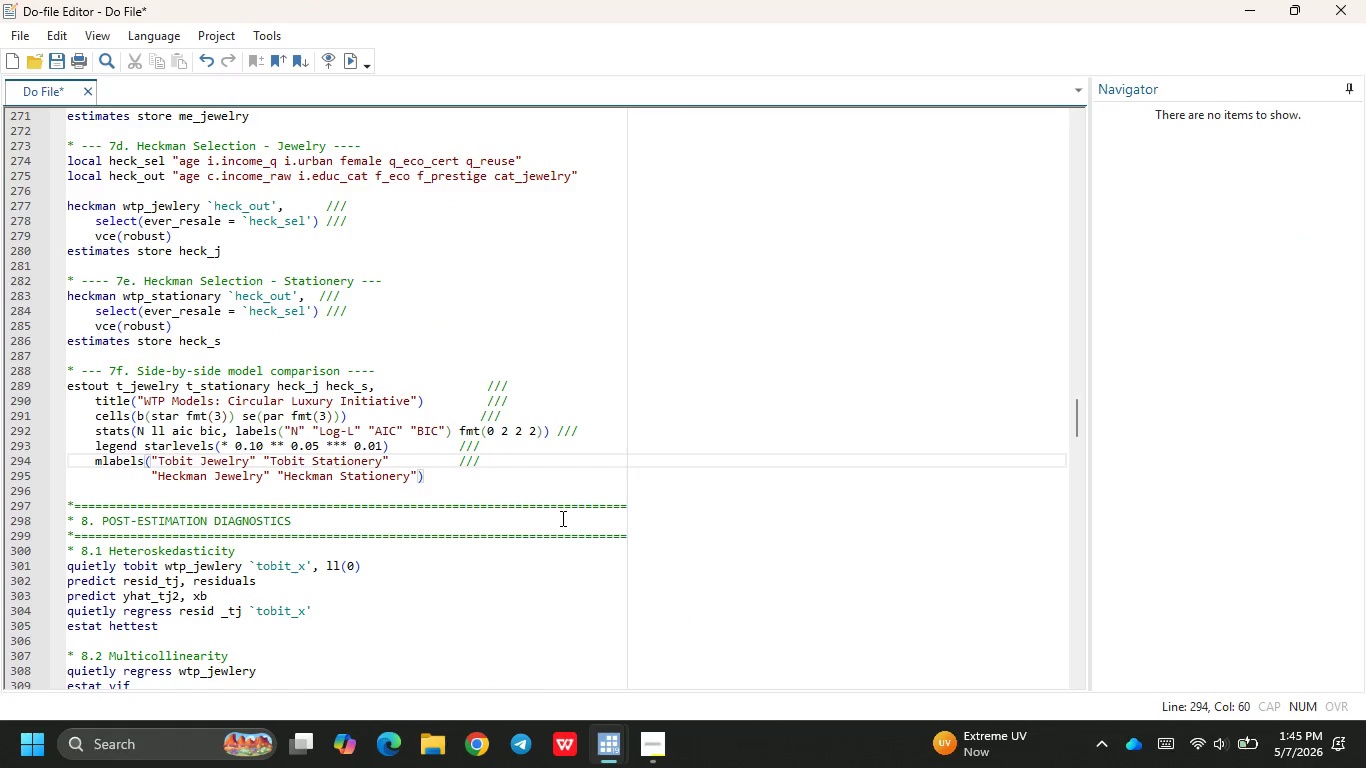 
scroll: coordinate [561, 518], scroll_direction: down, amount: 3.0
 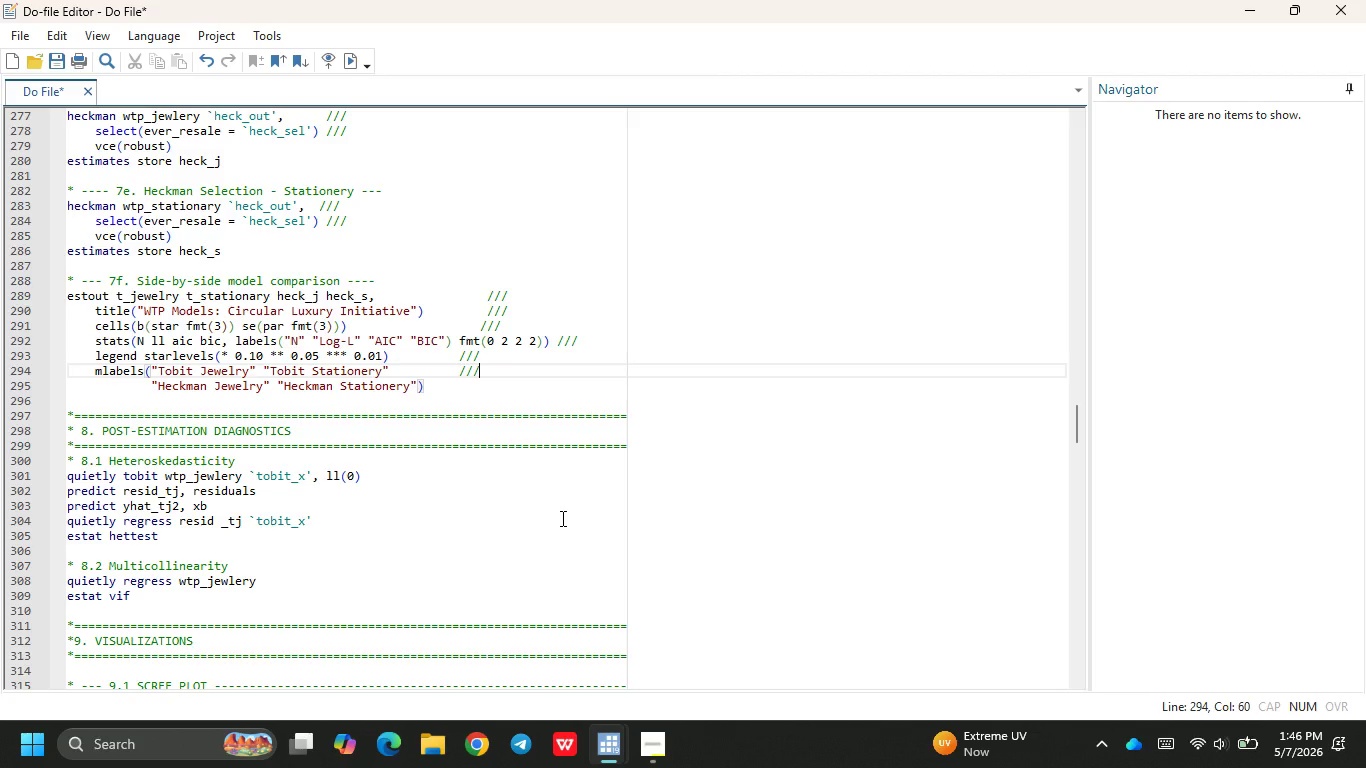 
wait(40.01)
 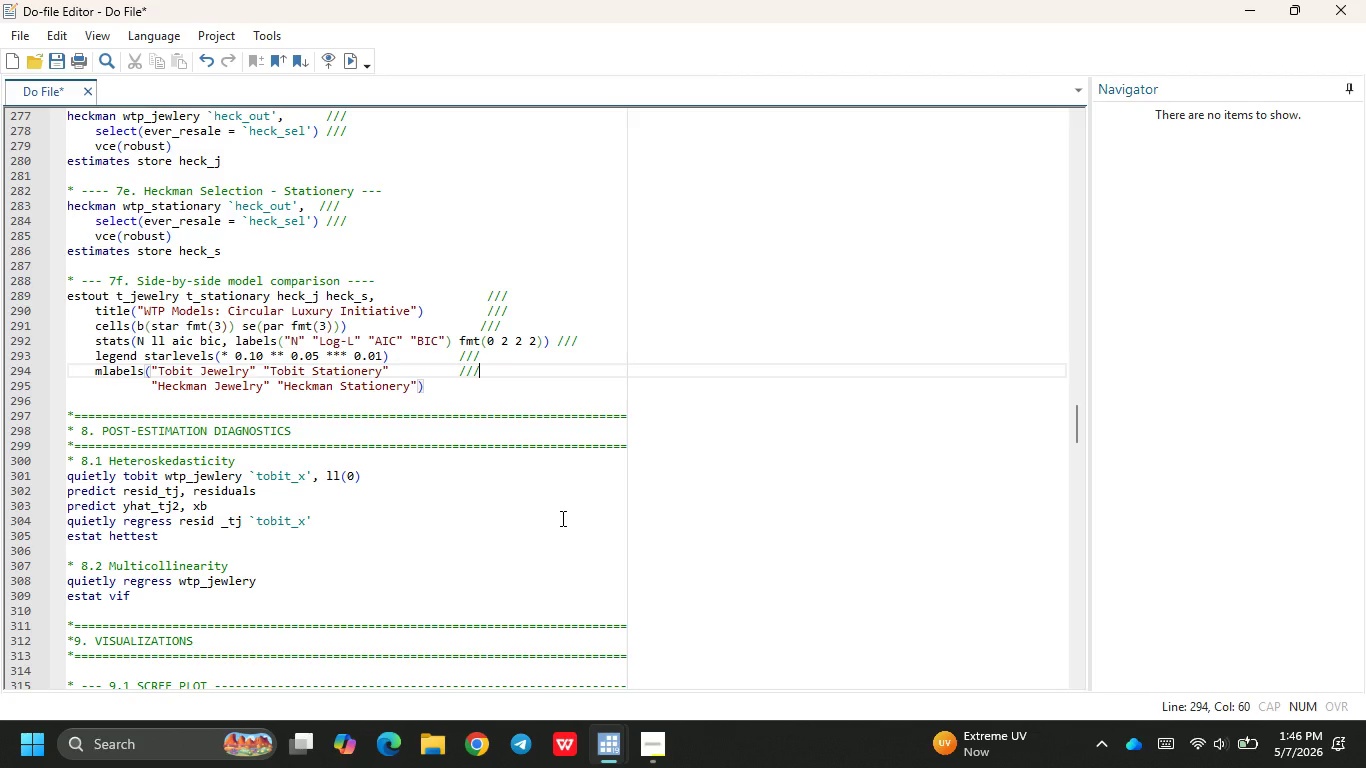 
left_click([541, 661])
 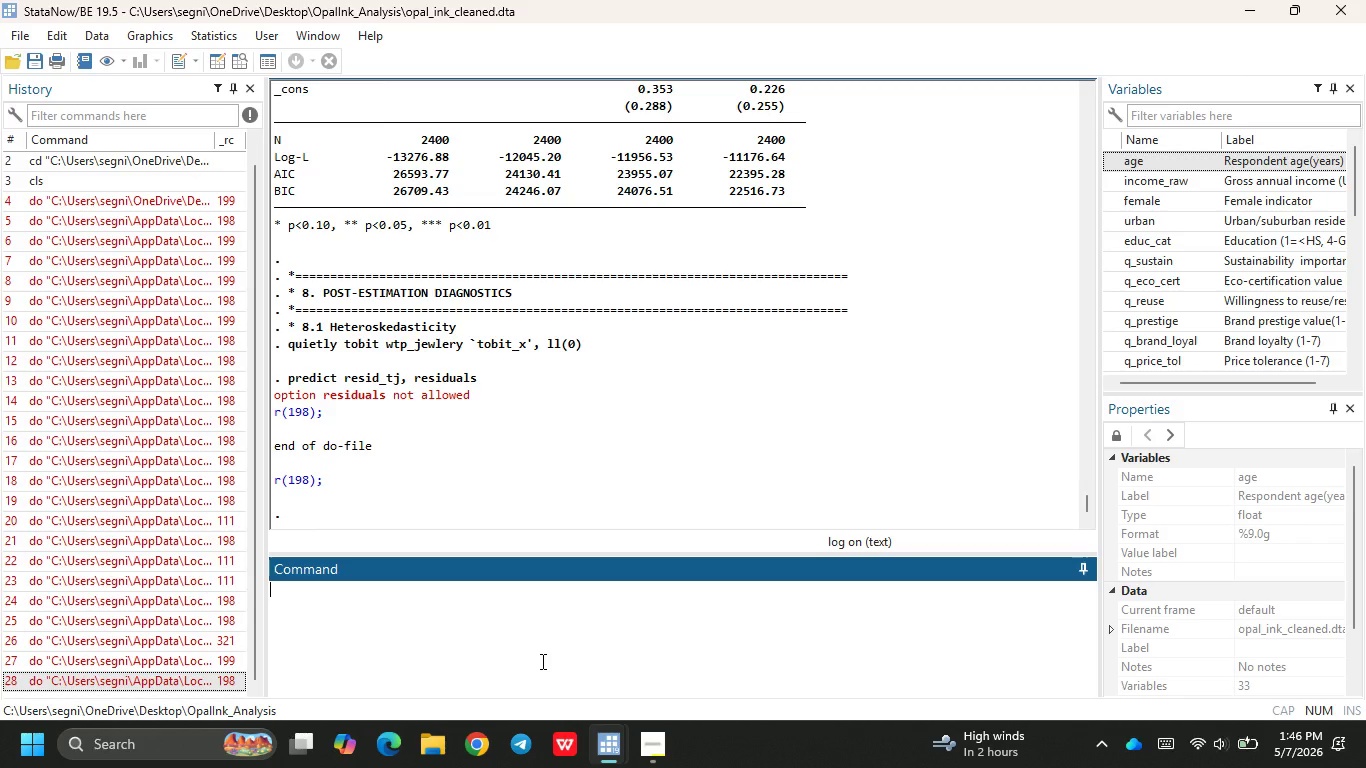 
wait(16.0)
 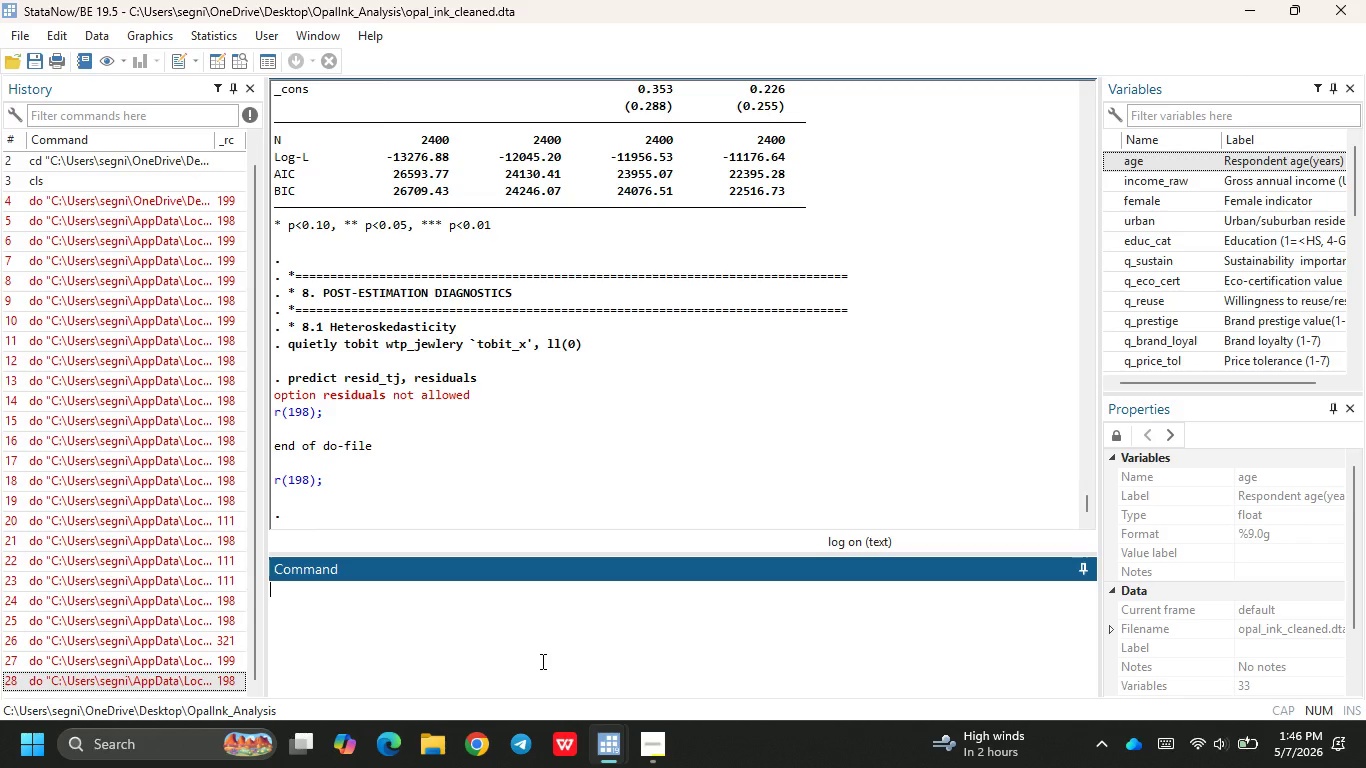 
mouse_move([626, 716])
 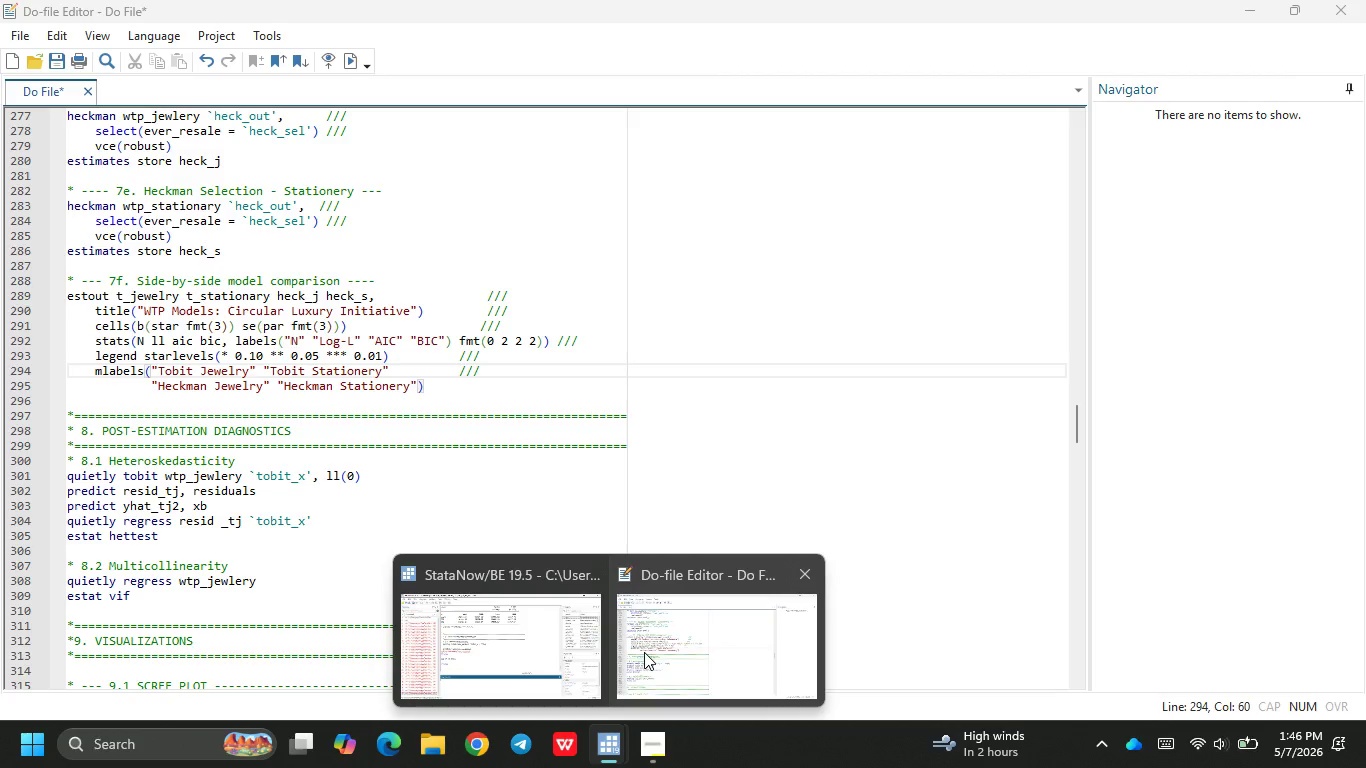 
wait(25.73)
 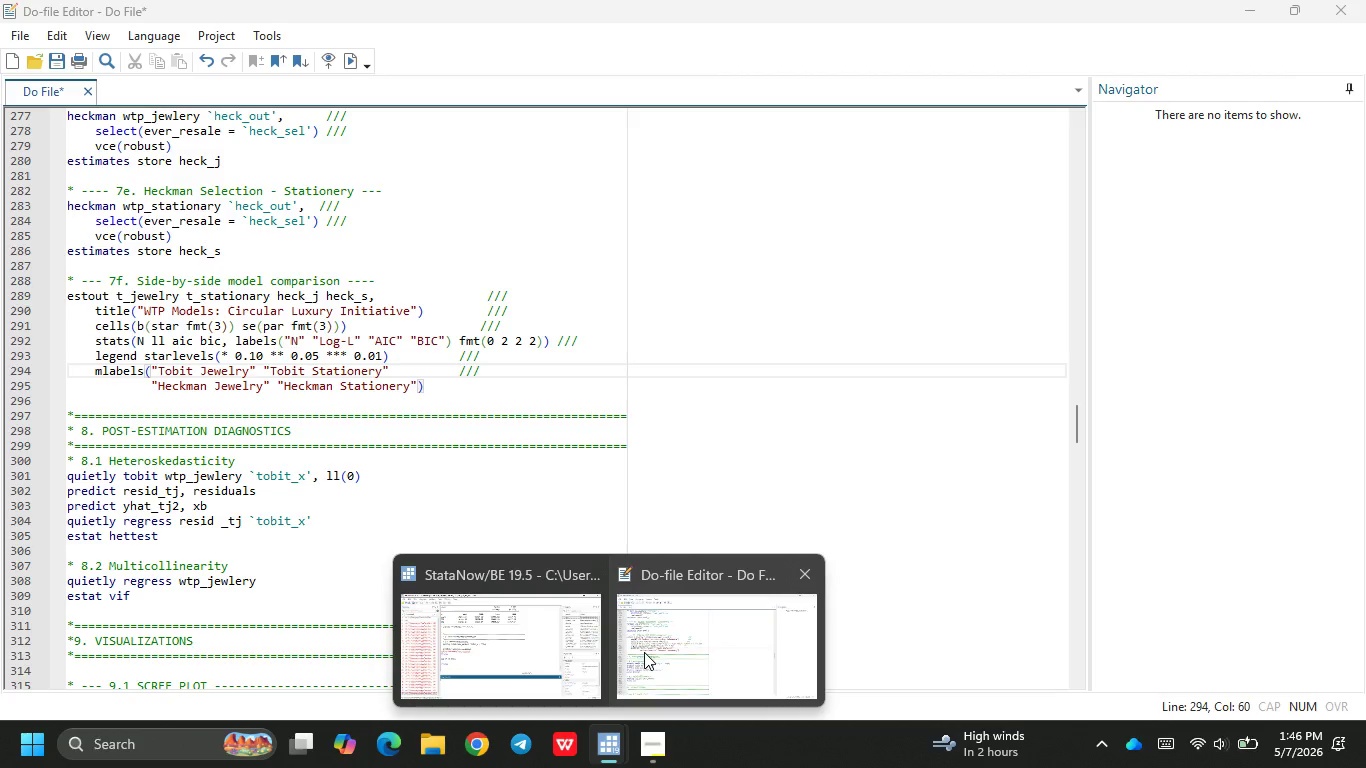 
left_click([713, 647])
 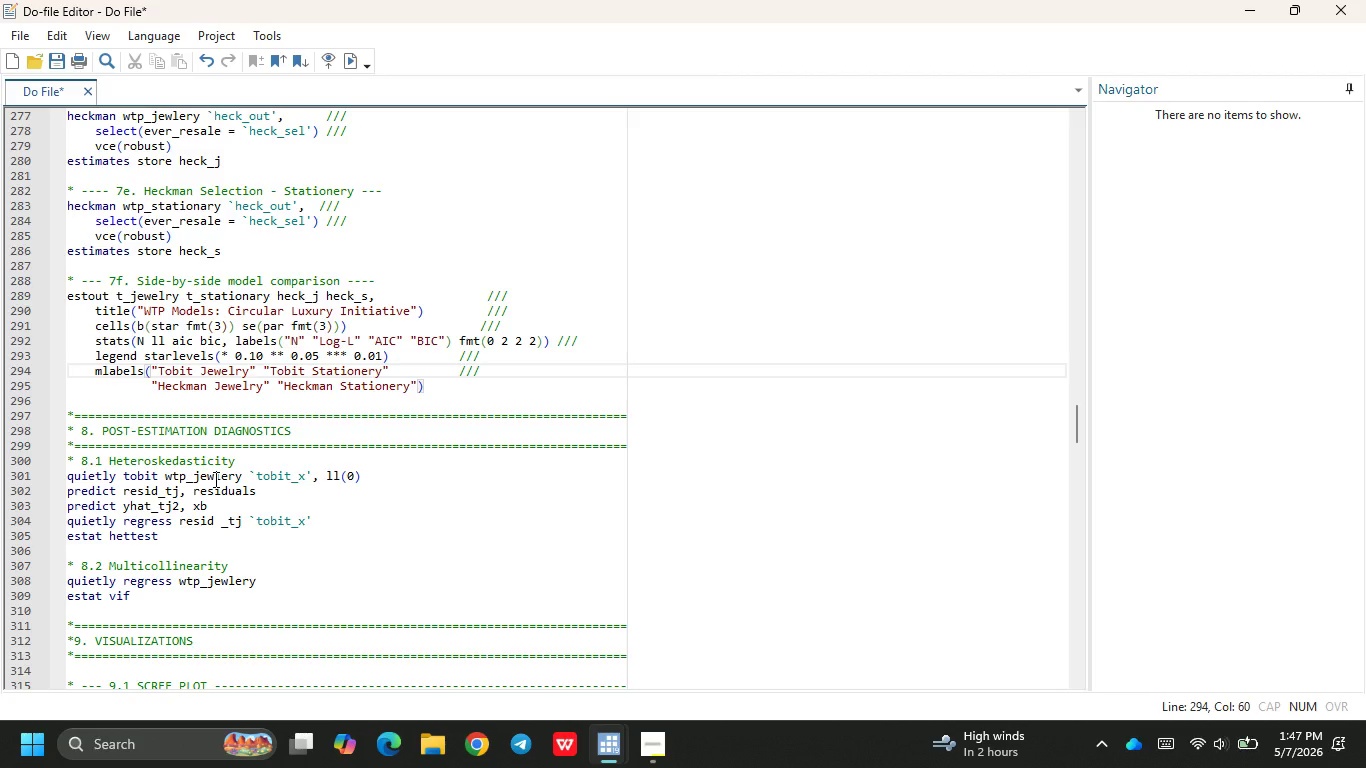 
wait(40.05)
 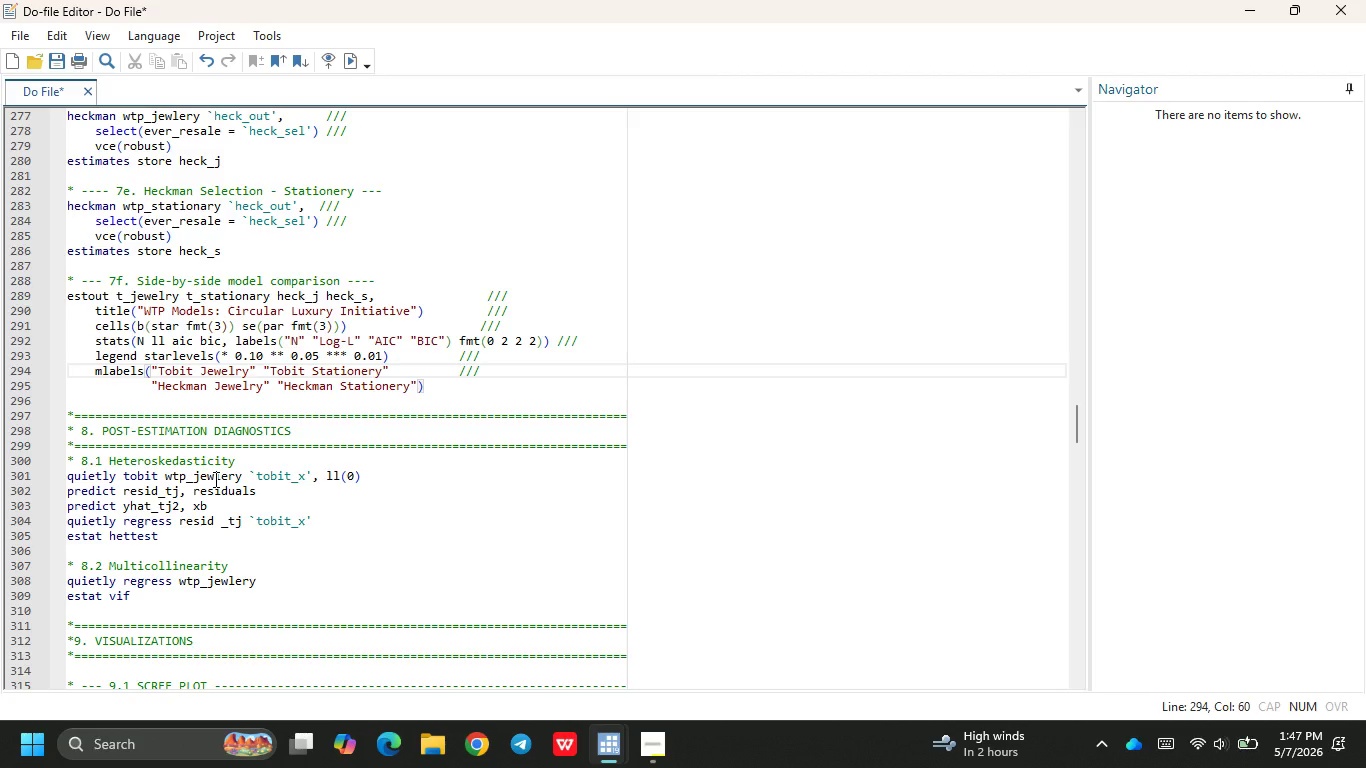 
left_click_drag(start_coordinate=[259, 492], to_coordinate=[126, 488])
 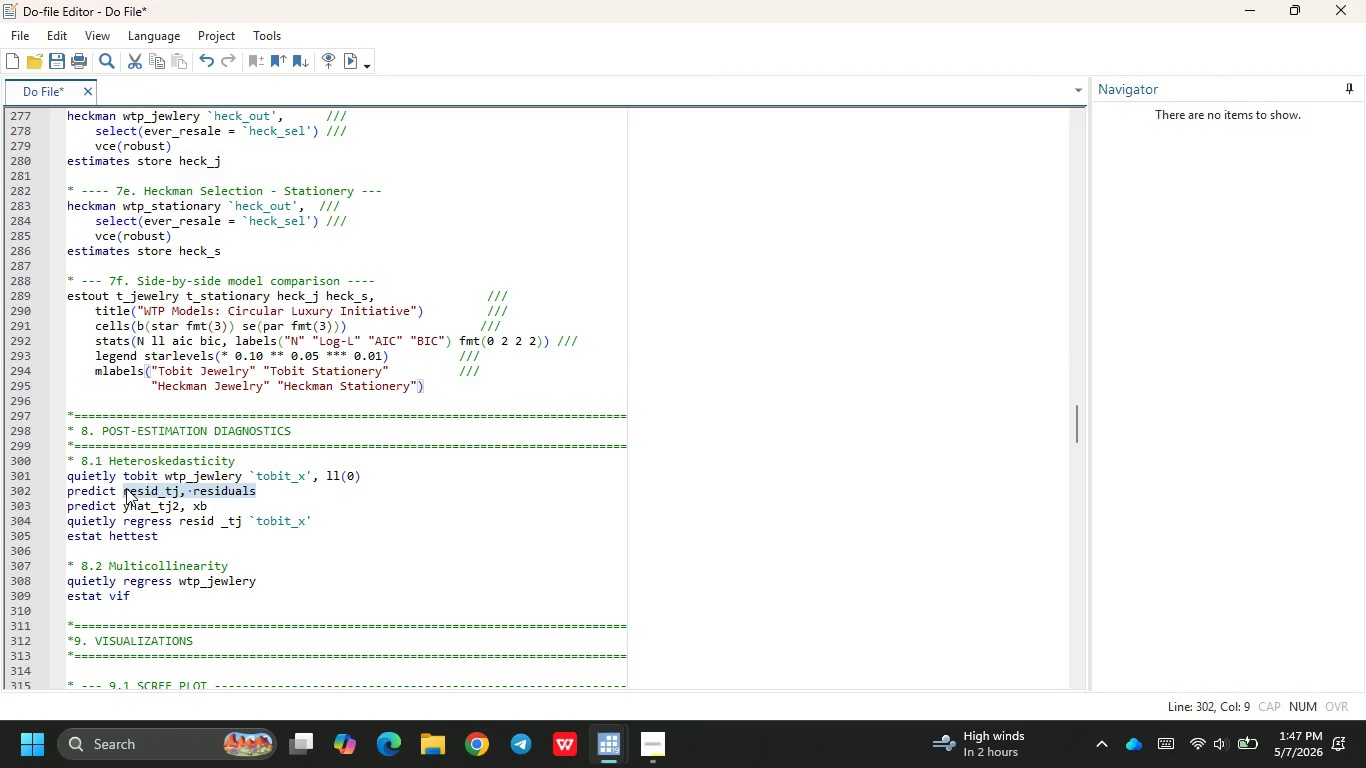 
type(yah)
key(Backspace)
key(Backspace)
type(hat_line)
key(Backspace)
key(Backspace)
key(Backspace)
key(Backspace)
key(Backspace)
type(_)
 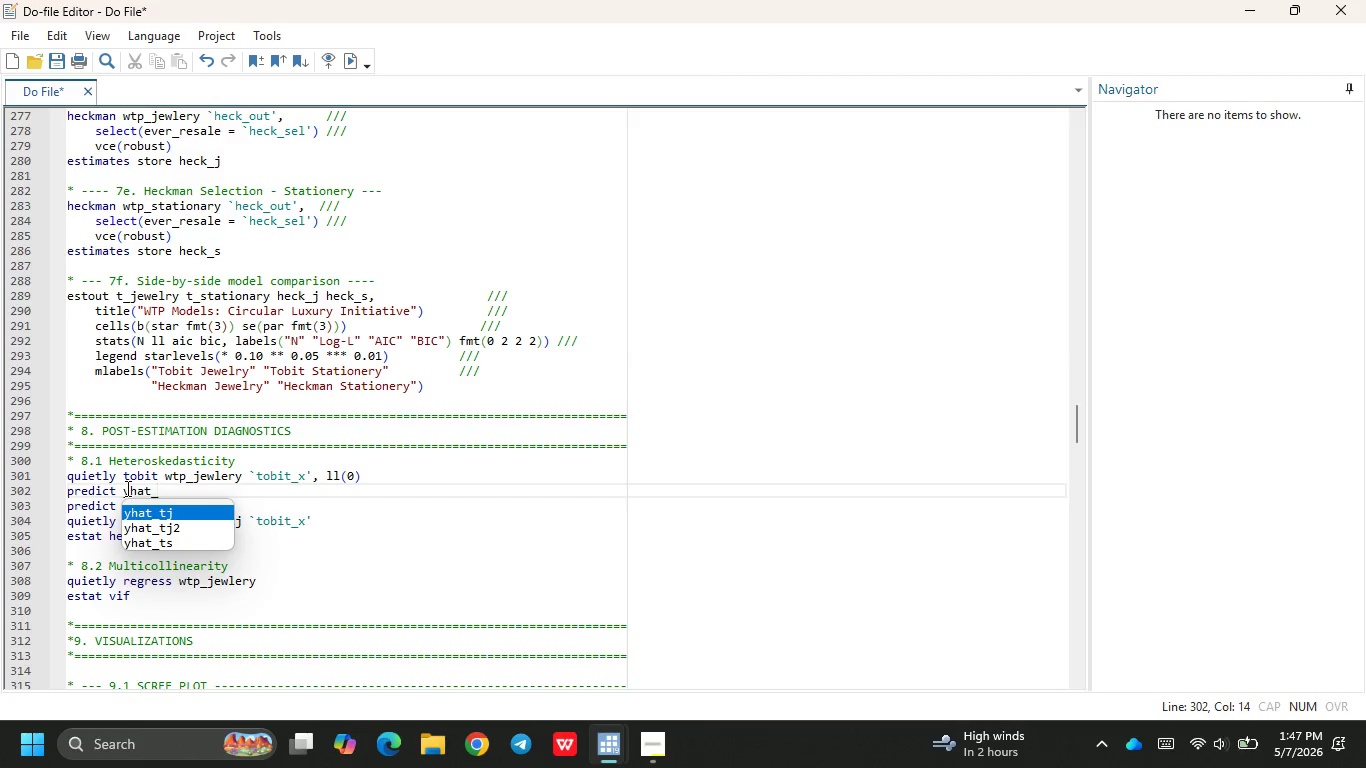 
key(Enter)
 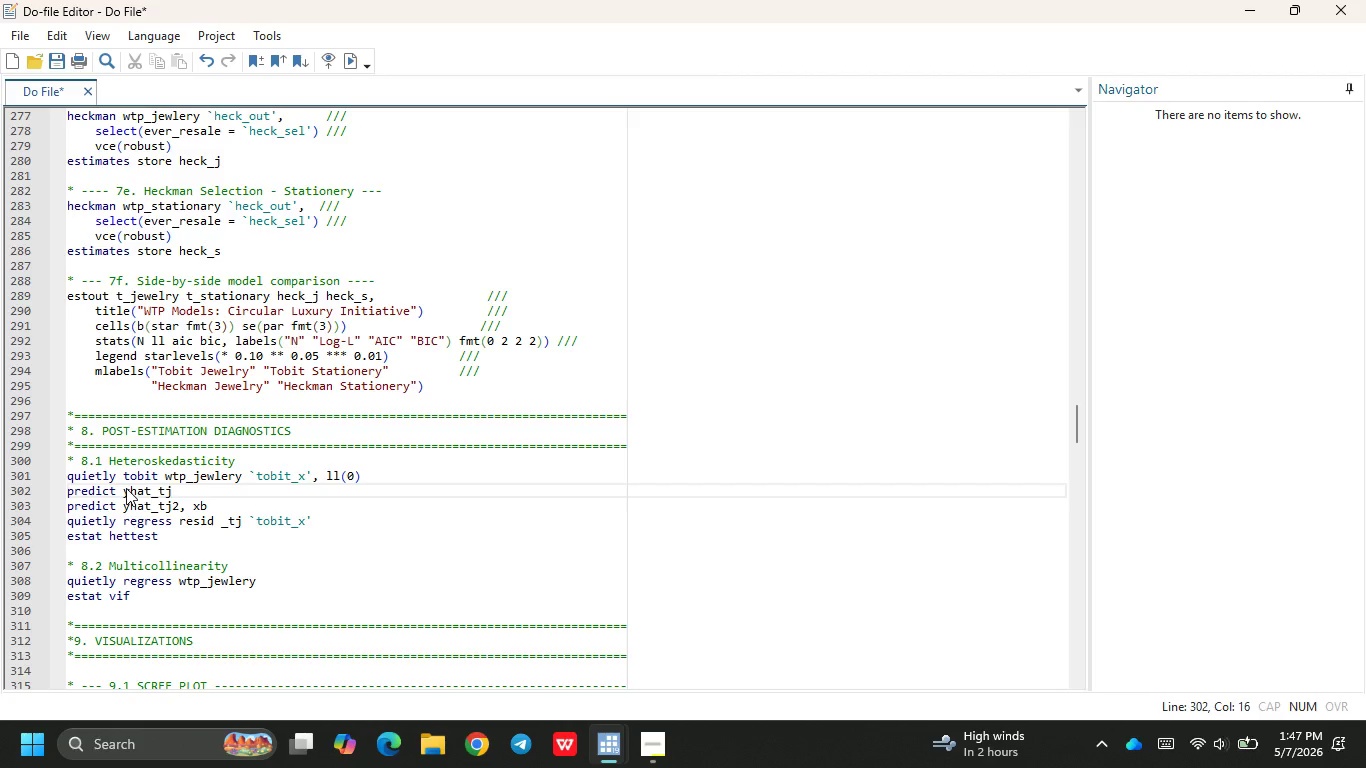 
wait(15.34)
 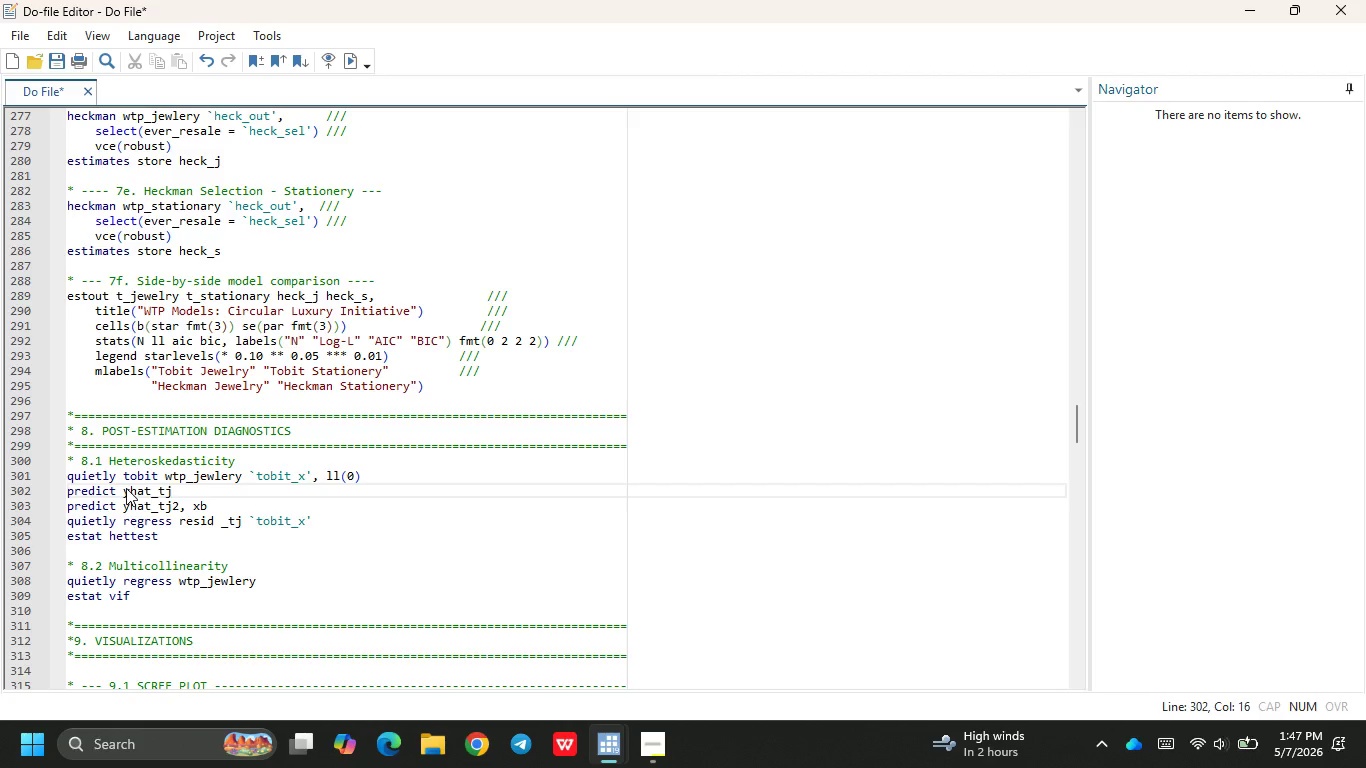 
key(Backspace)
key(Backspace)
type(linear, xb)
 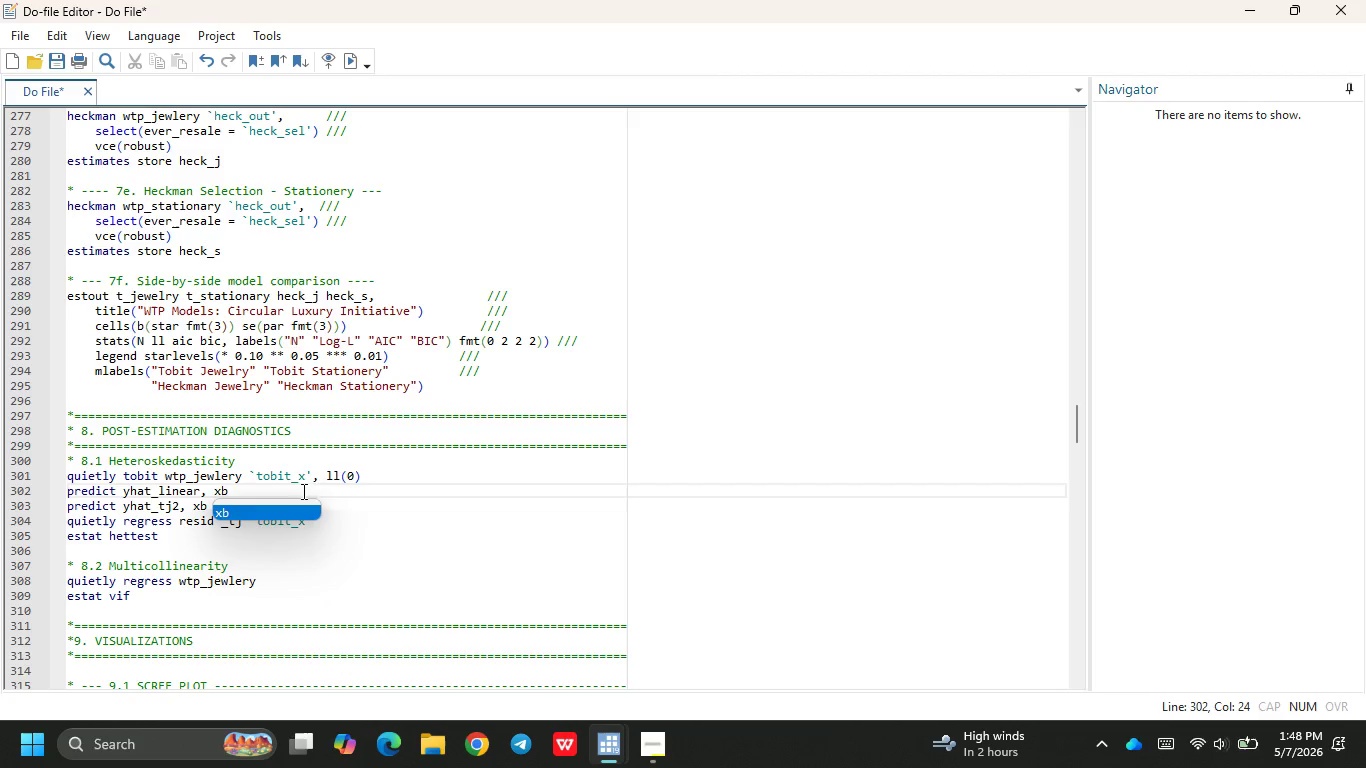 
left_click([360, 491])
 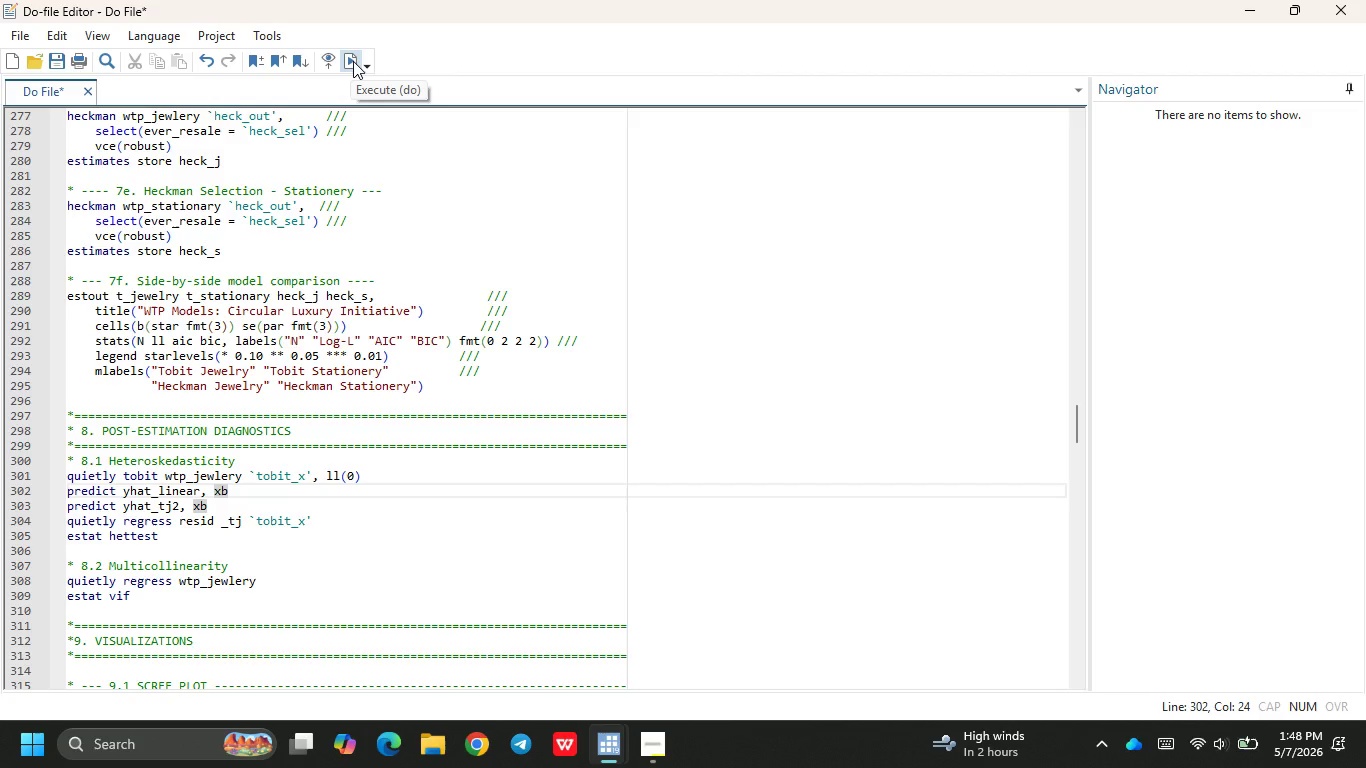 
left_click([353, 61])
 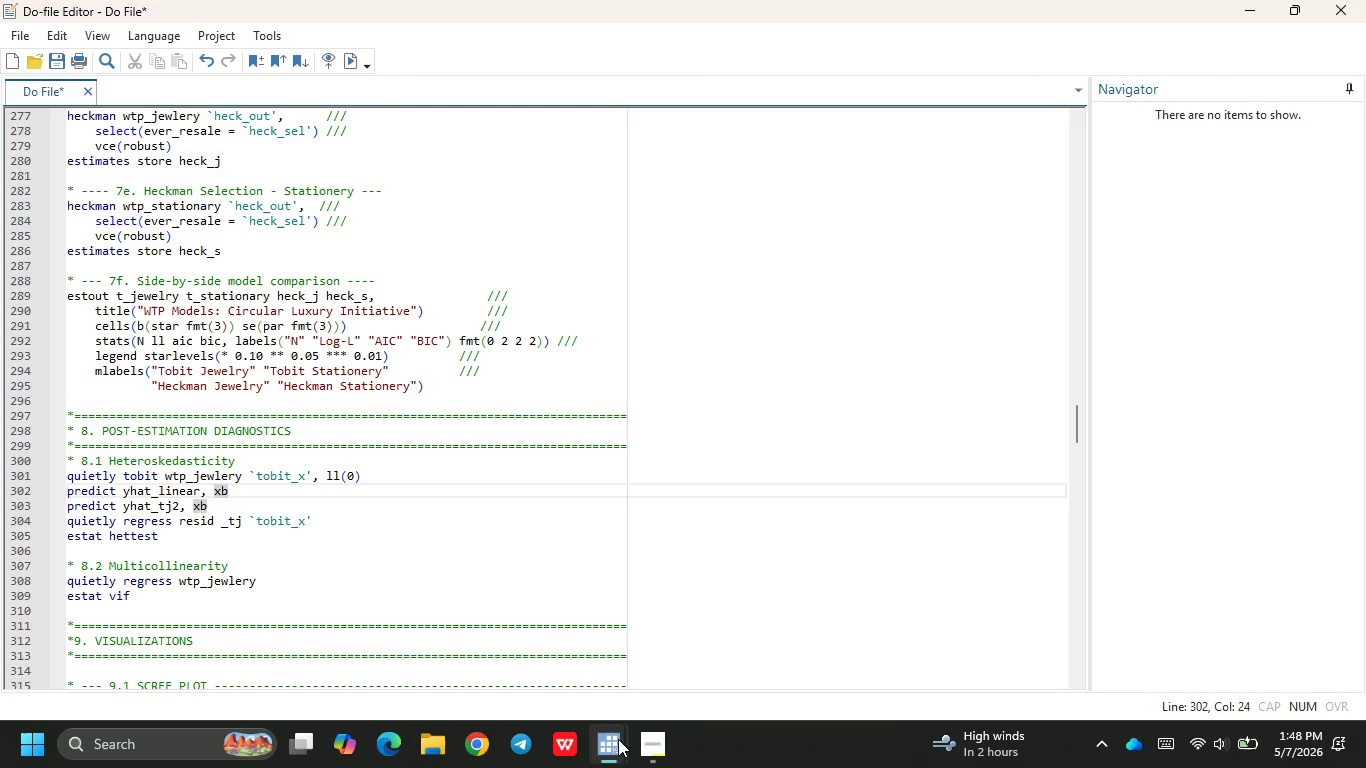 
left_click([547, 658])
 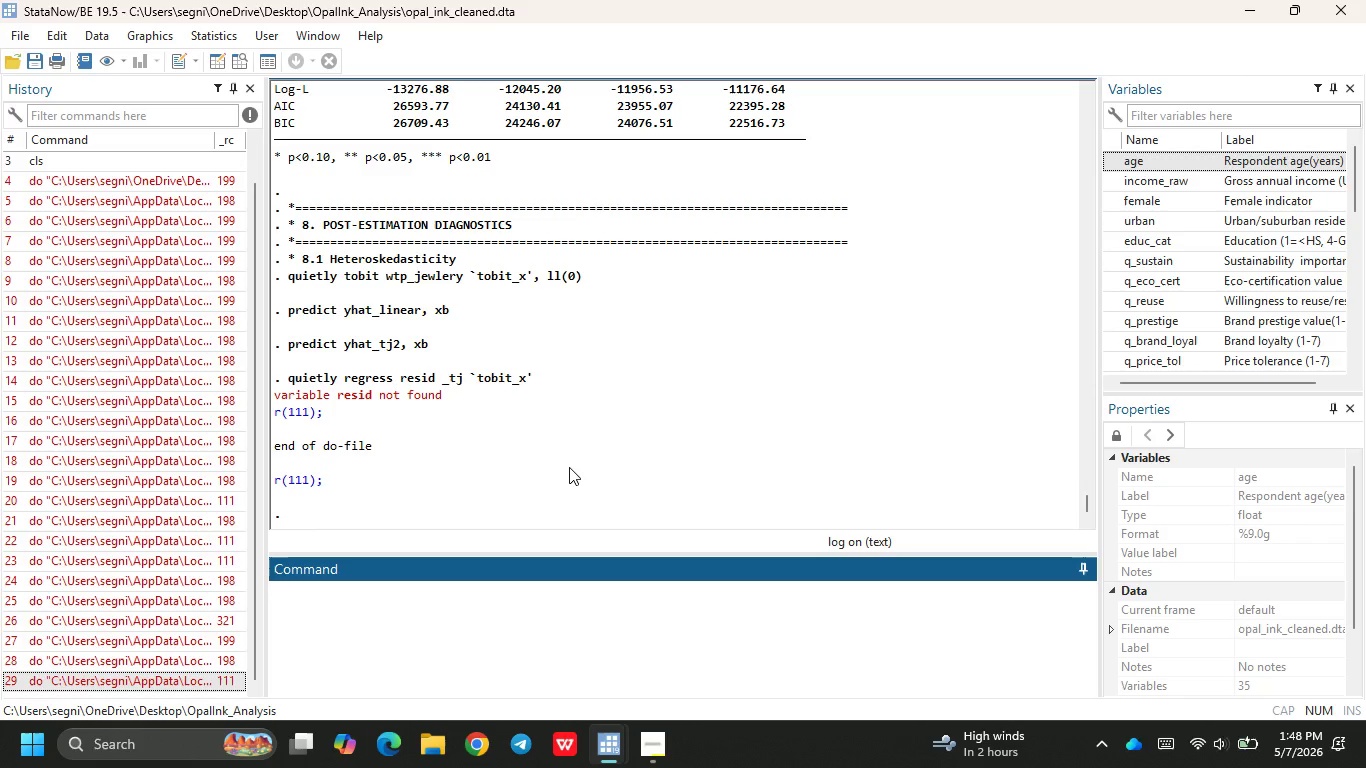 
wait(31.42)
 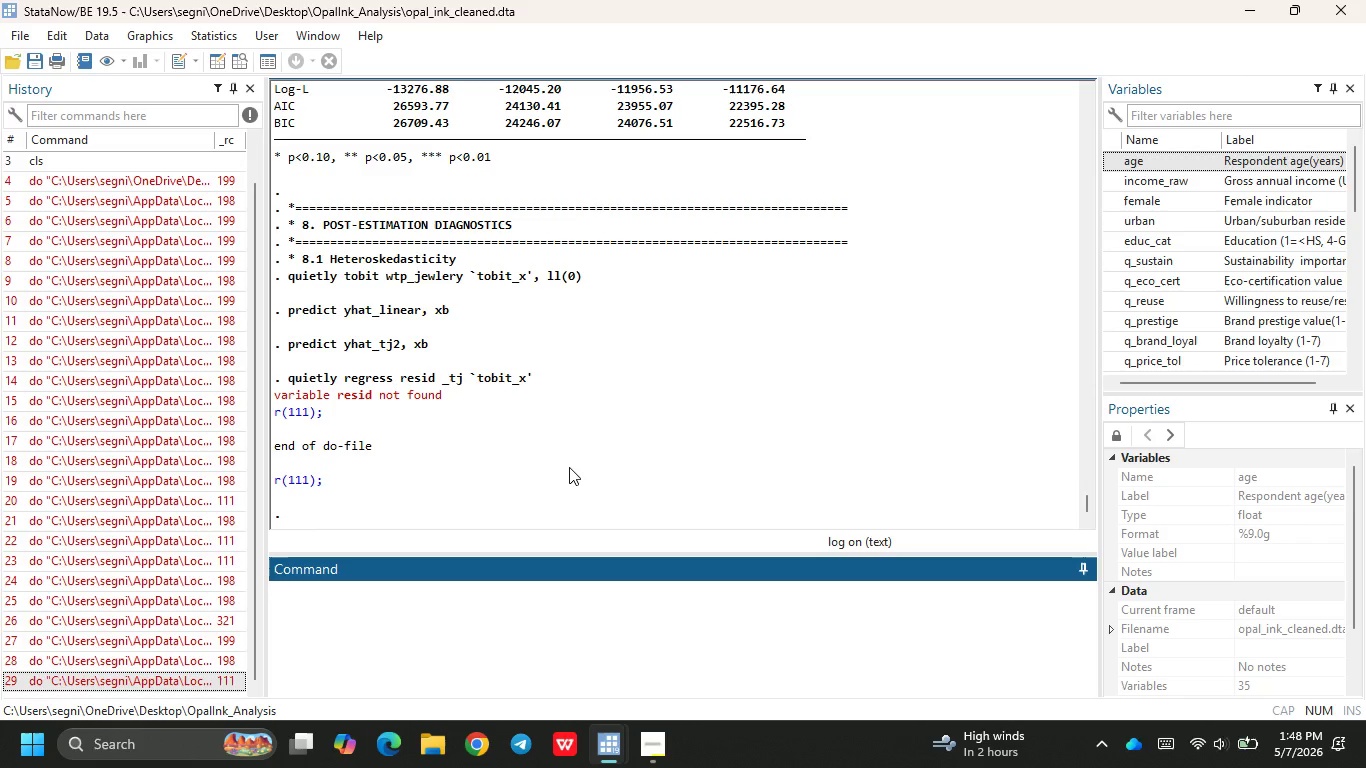 
left_click([711, 644])
 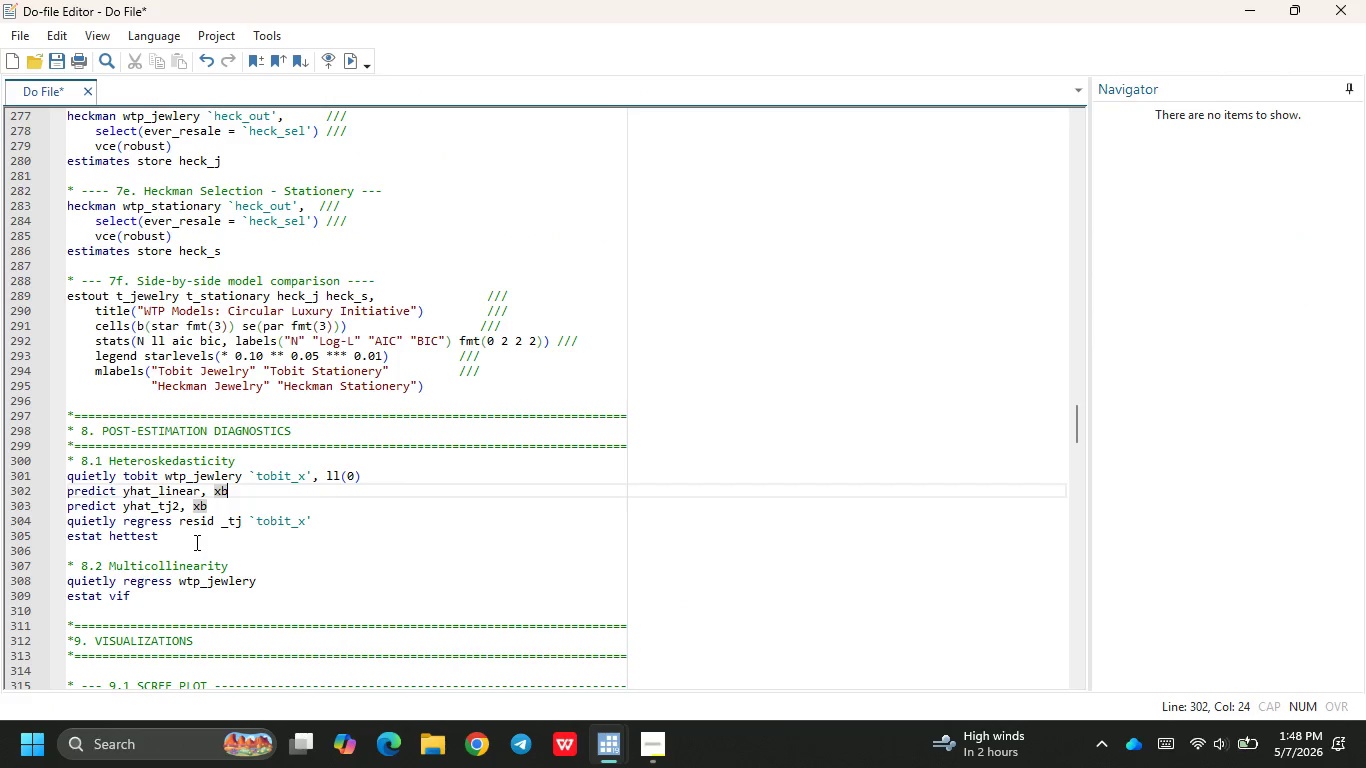 
left_click([220, 524])
 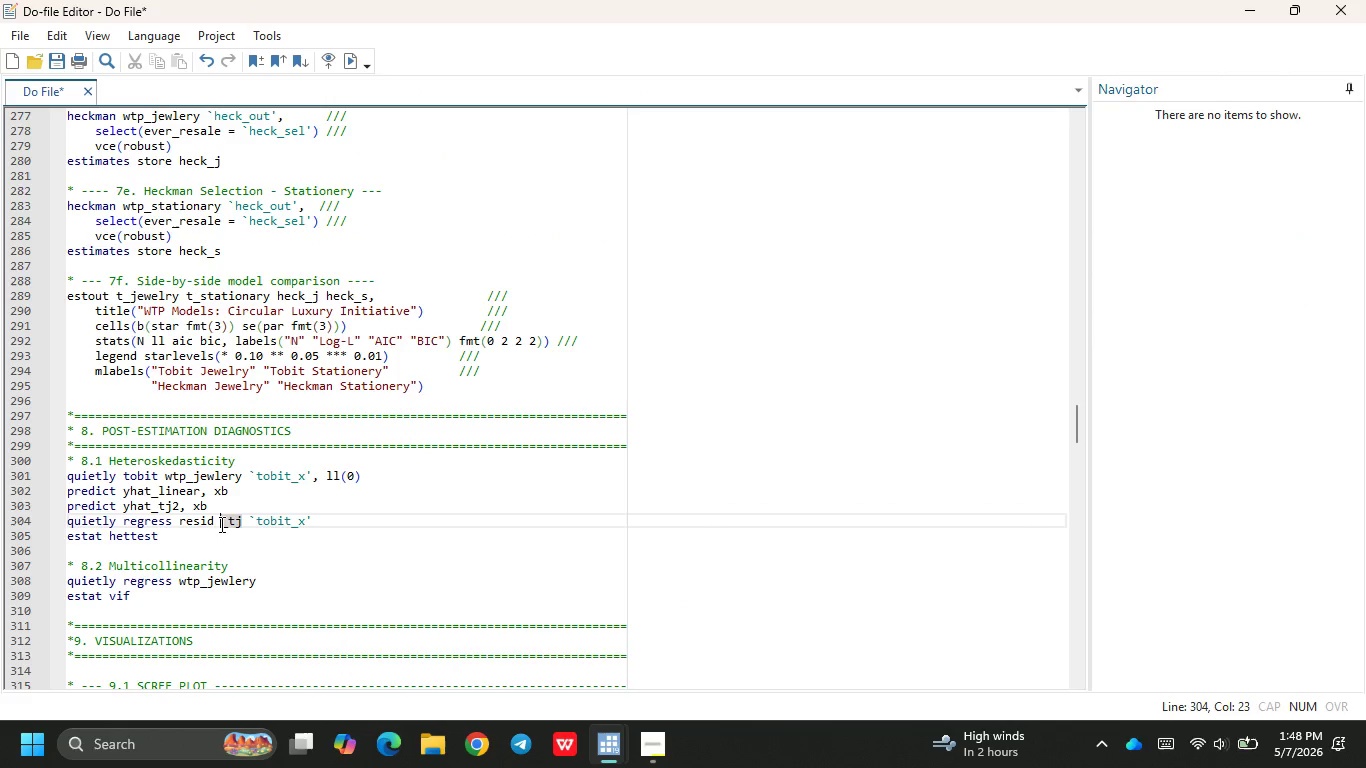 
key(Backspace)
 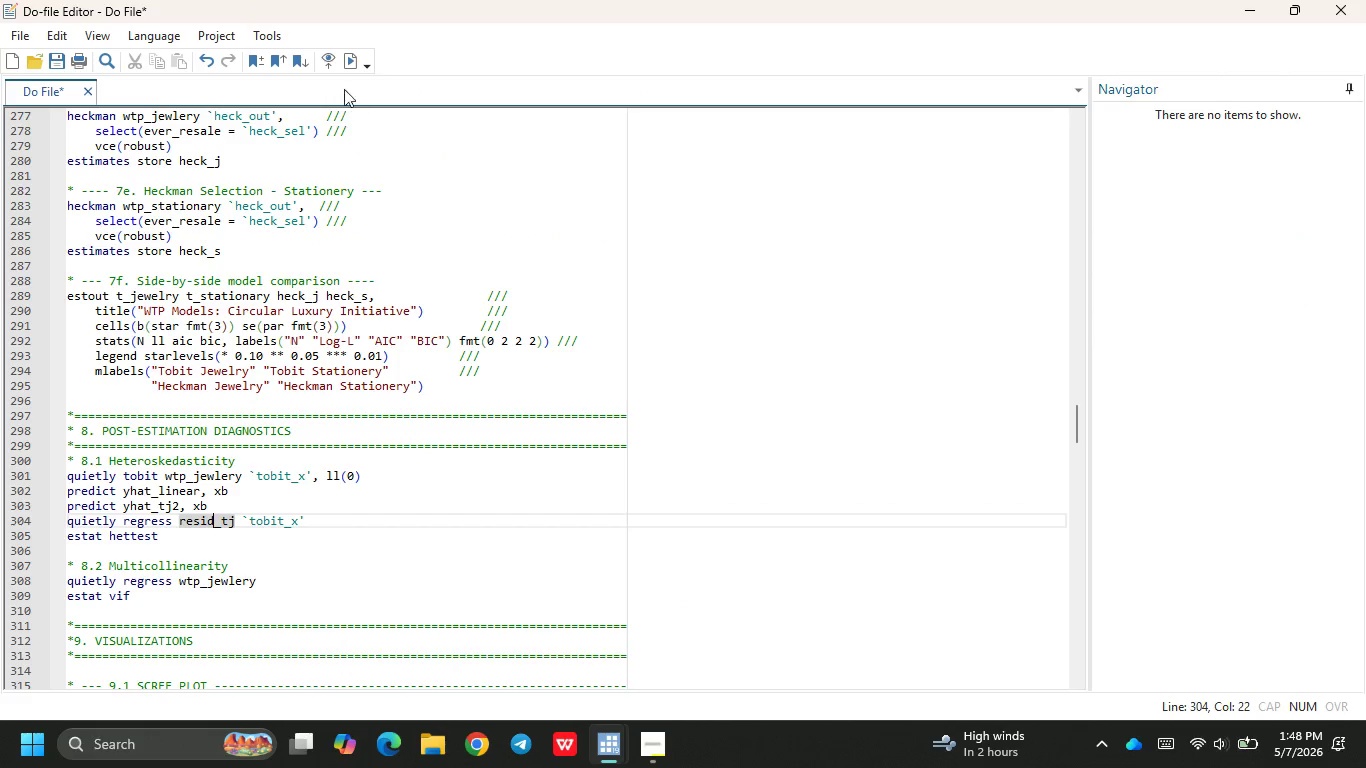 
left_click([353, 63])
 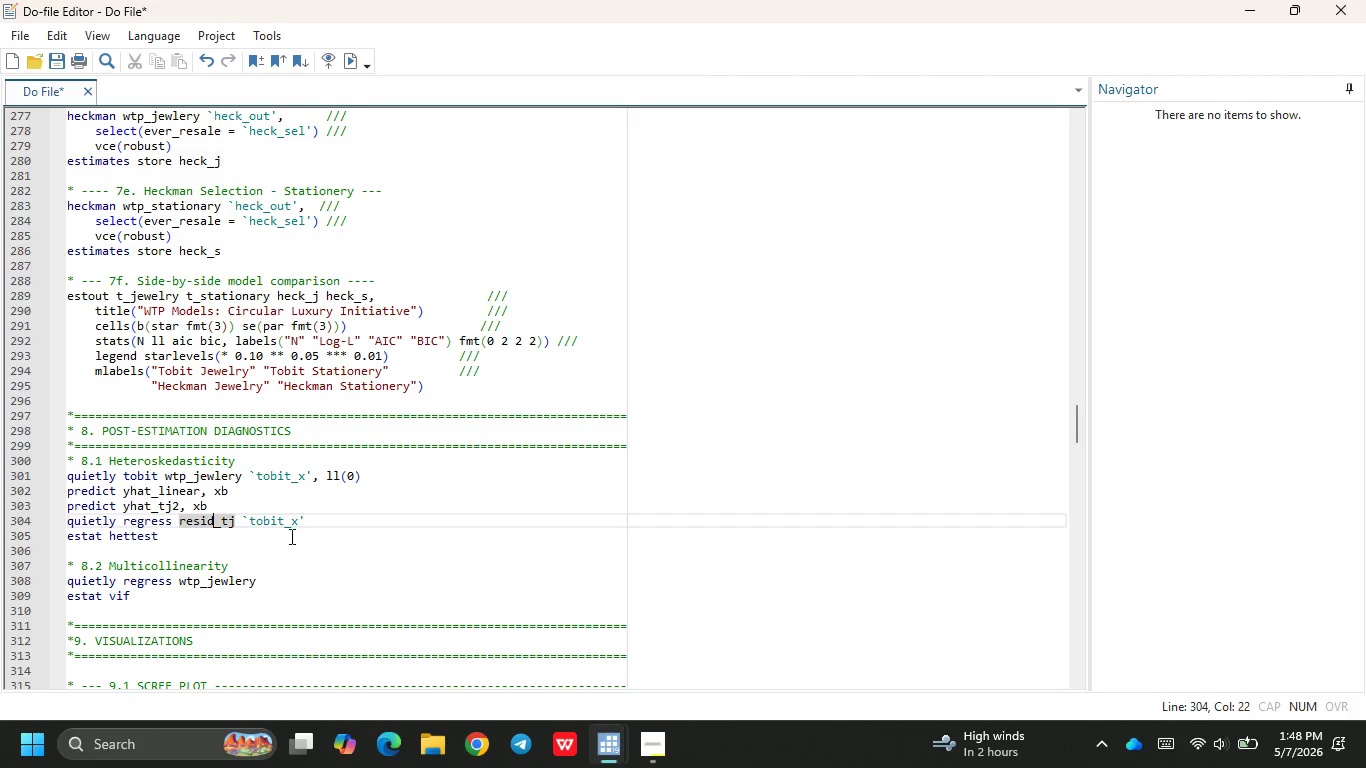 
left_click([285, 550])
 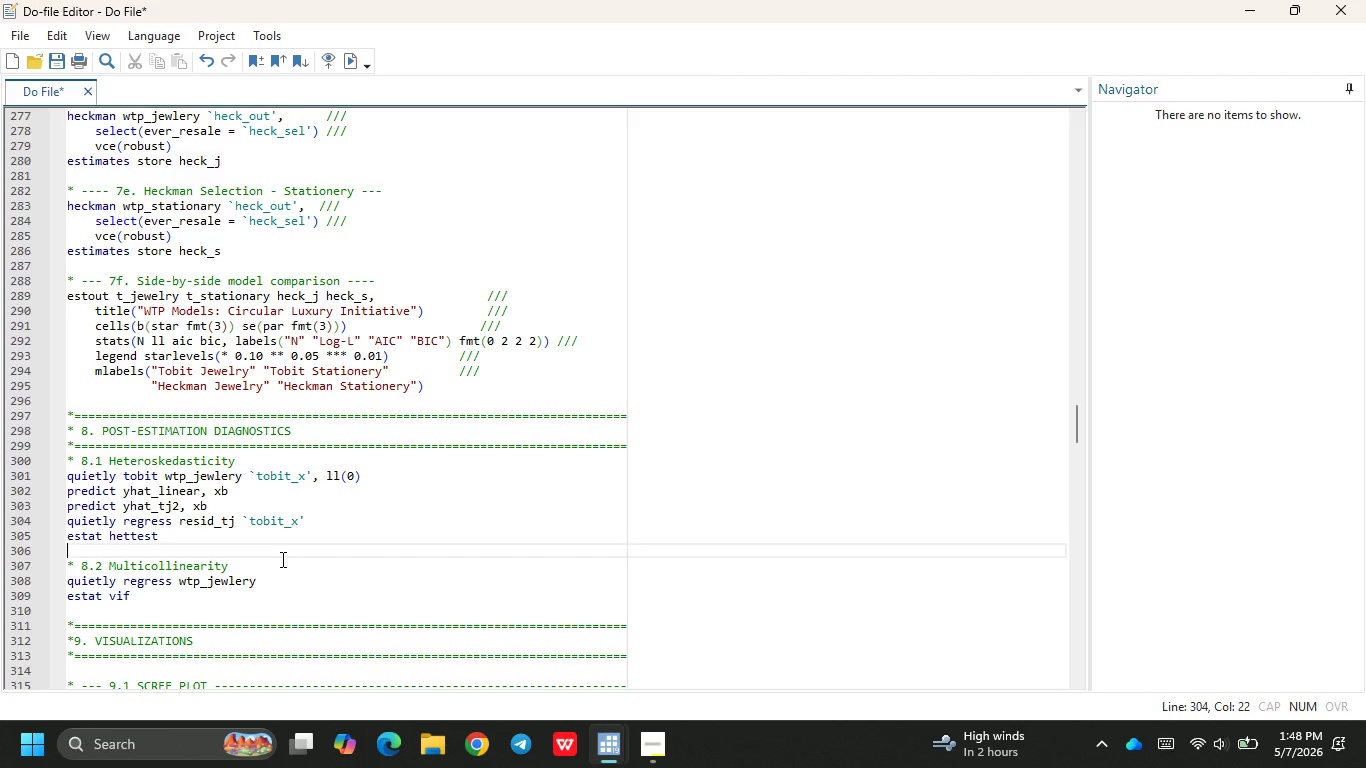 
scroll: coordinate [613, 767], scroll_direction: down, amount: 8.0
 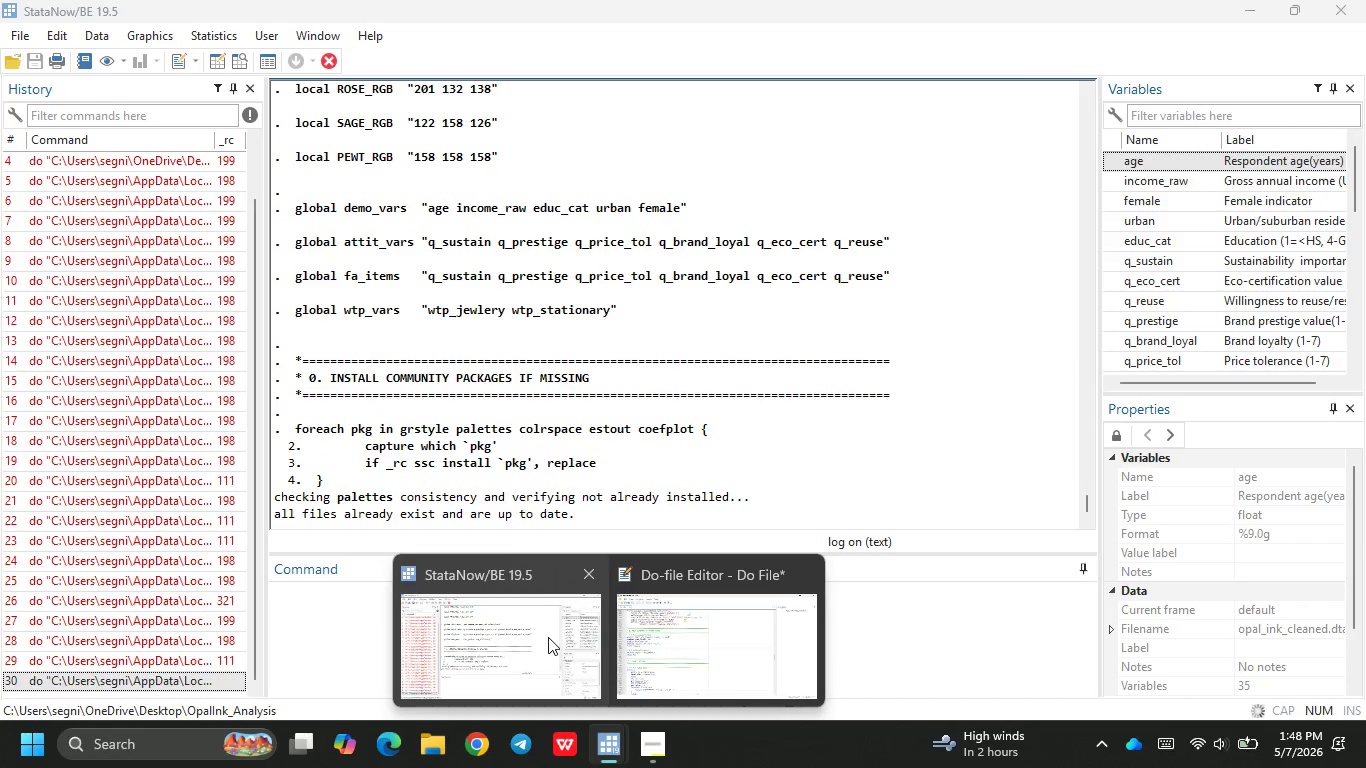 
left_click([547, 637])
 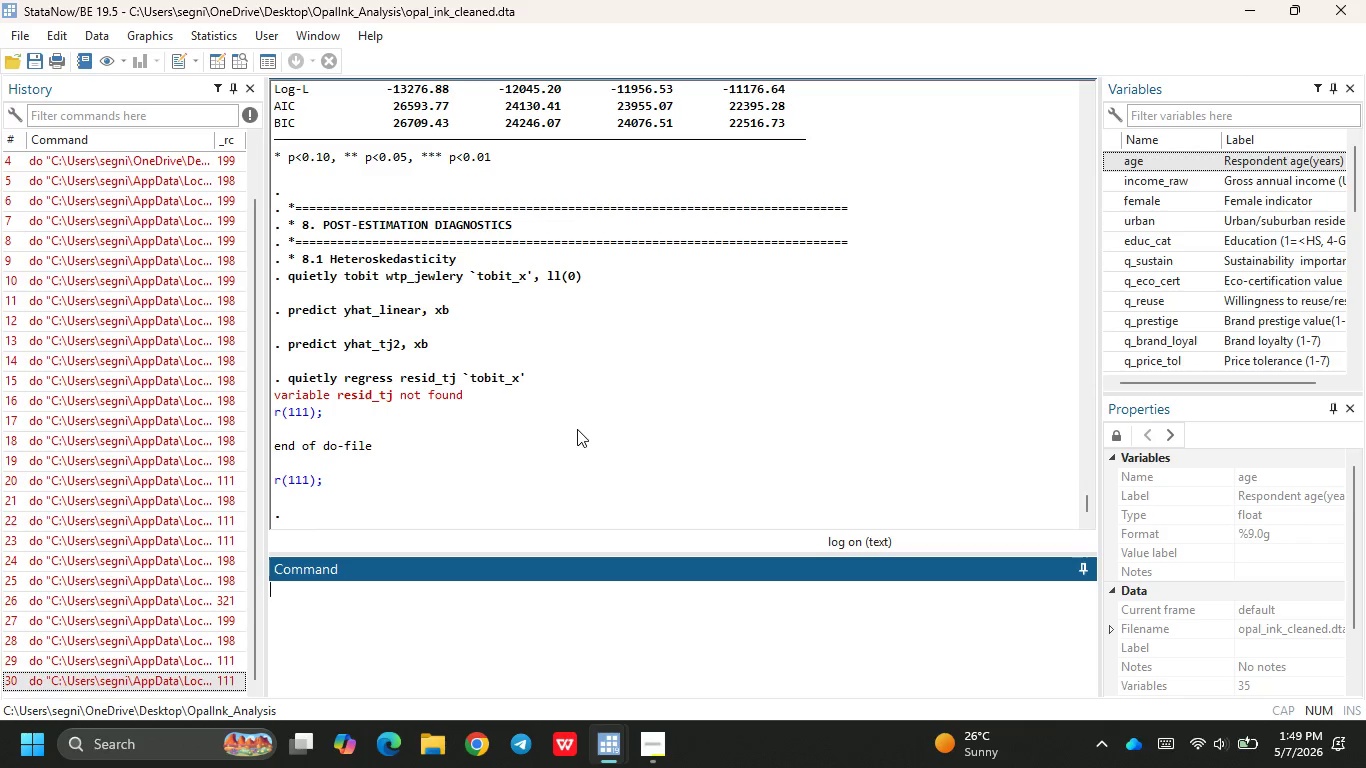 
wait(33.92)
 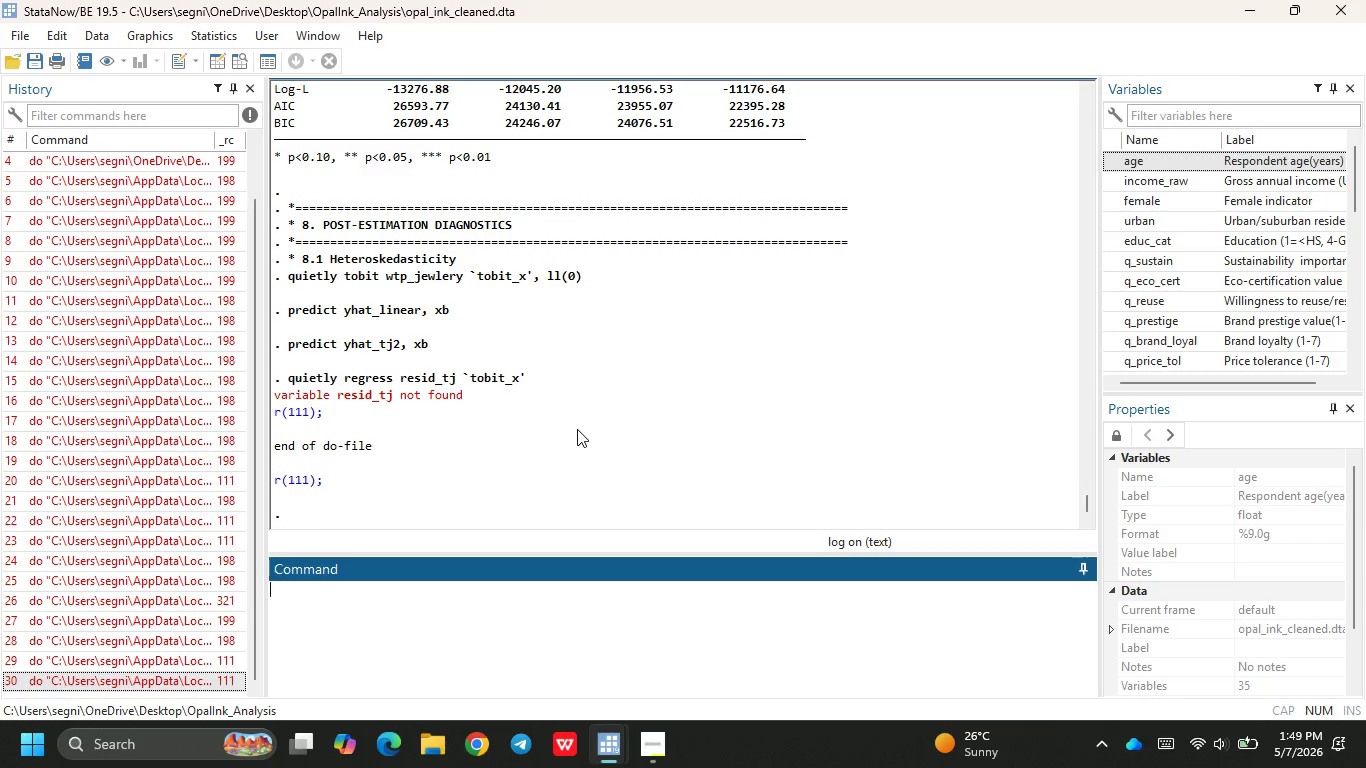 
left_click([683, 649])
 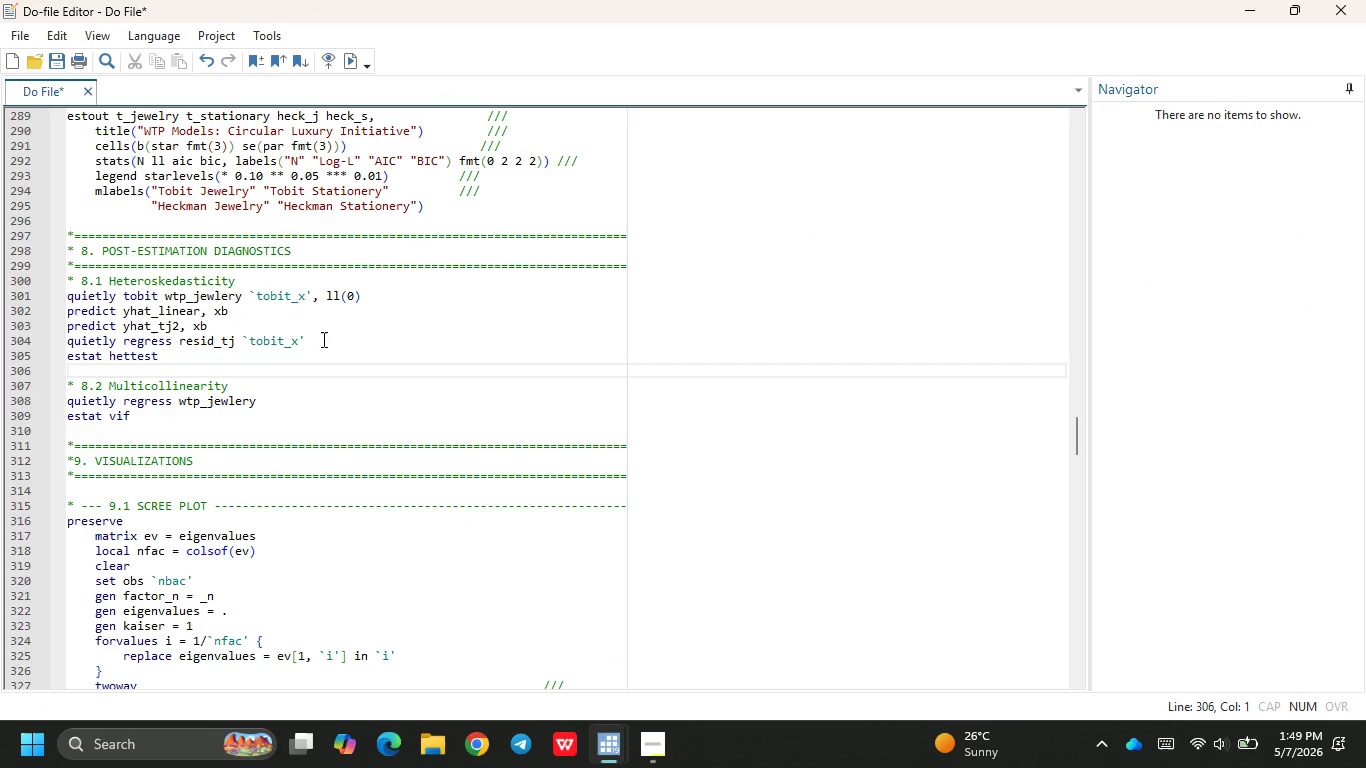 
scroll: coordinate [319, 336], scroll_direction: up, amount: 5.0
 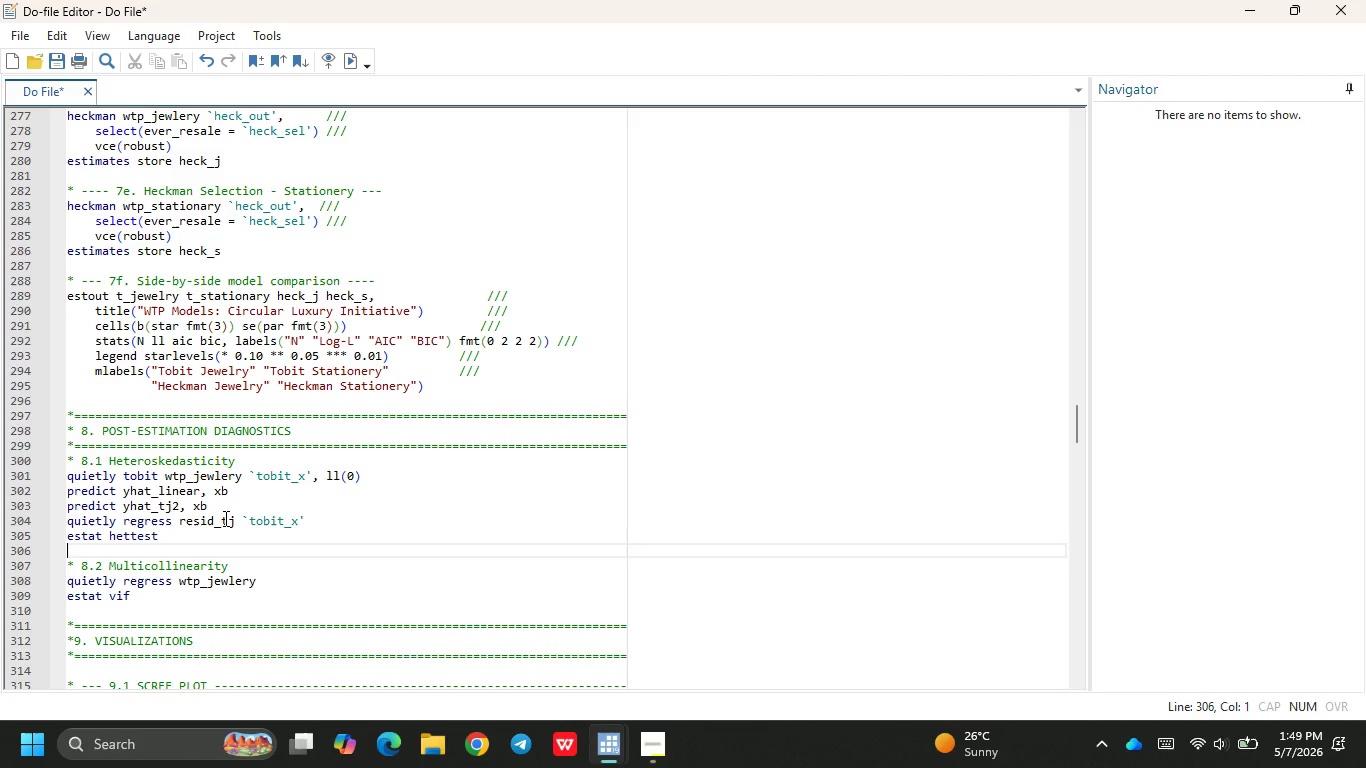 
wait(11.72)
 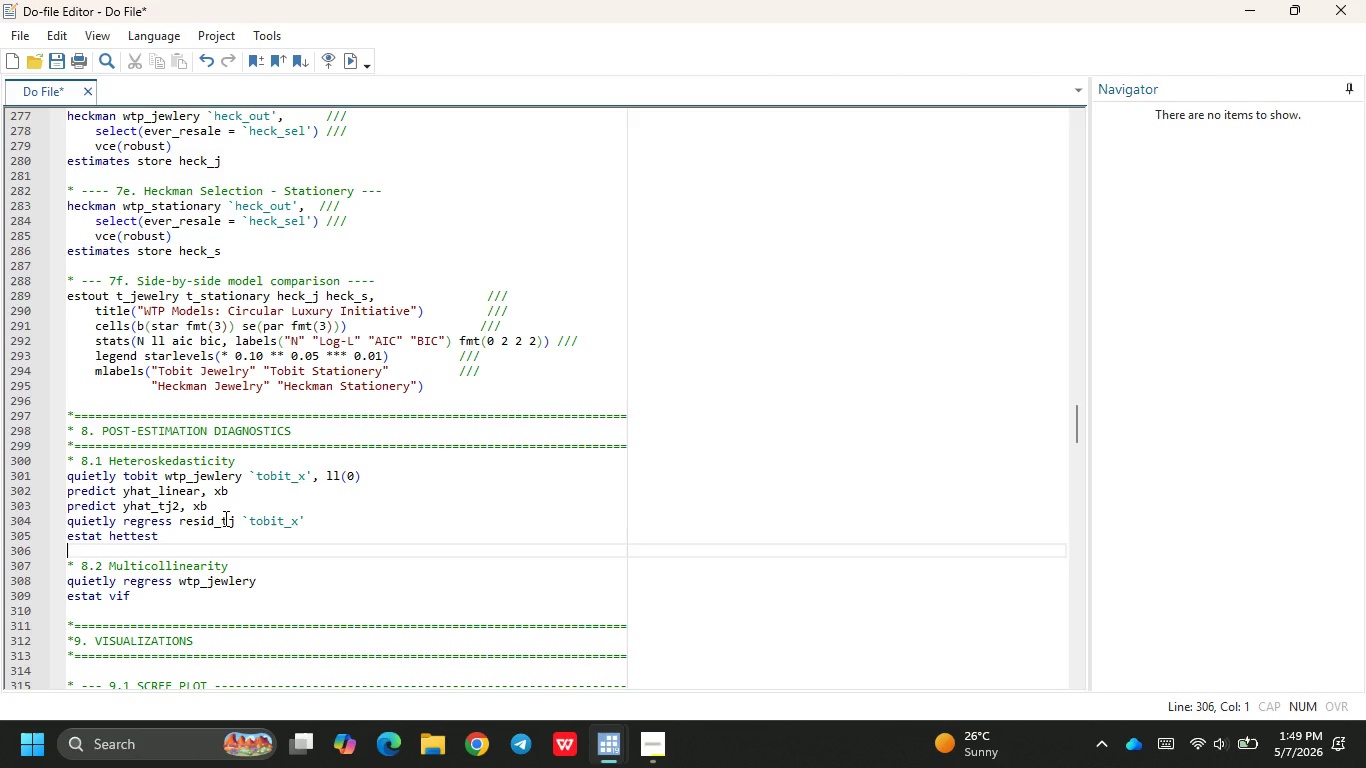 
scroll: coordinate [277, 502], scroll_direction: up, amount: 4.0
 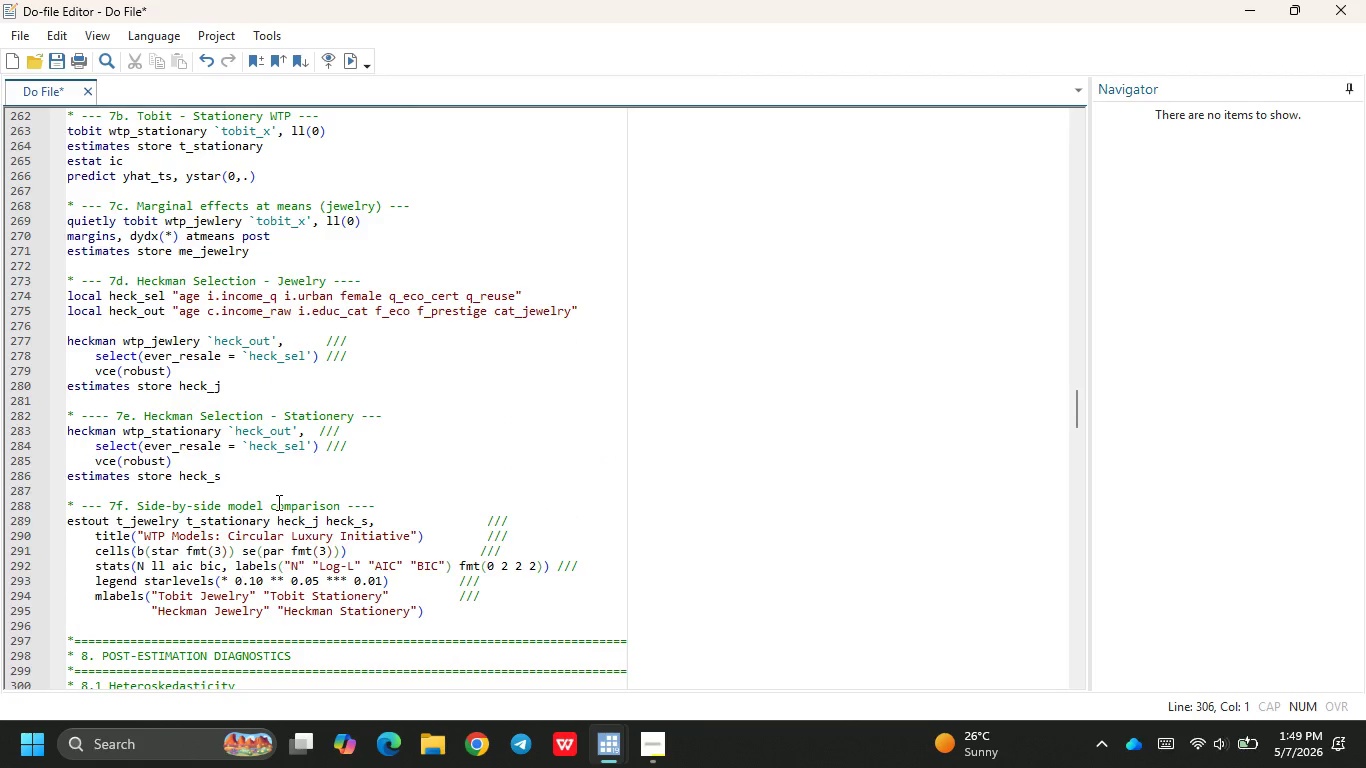 
scroll: coordinate [277, 502], scroll_direction: down, amount: 3.0
 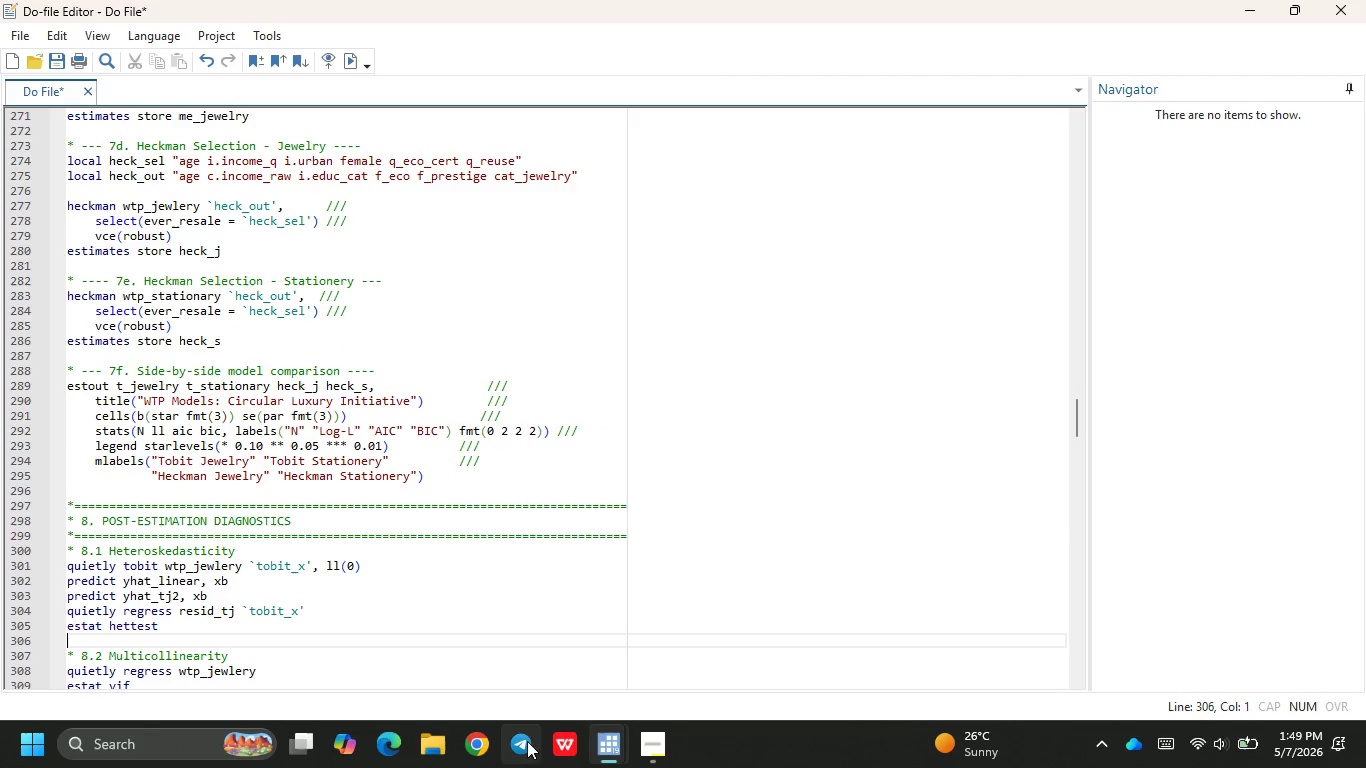 
left_click([615, 742])
 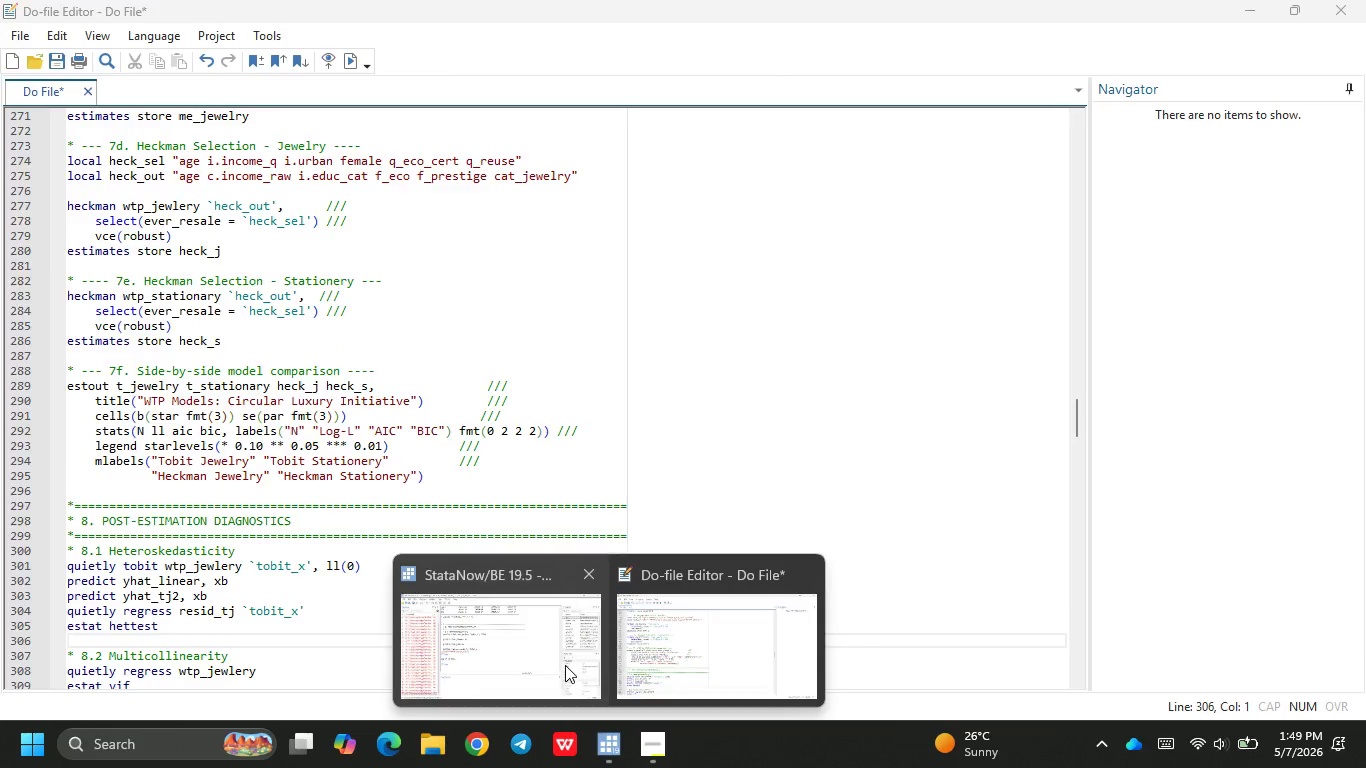 
left_click([550, 665])
 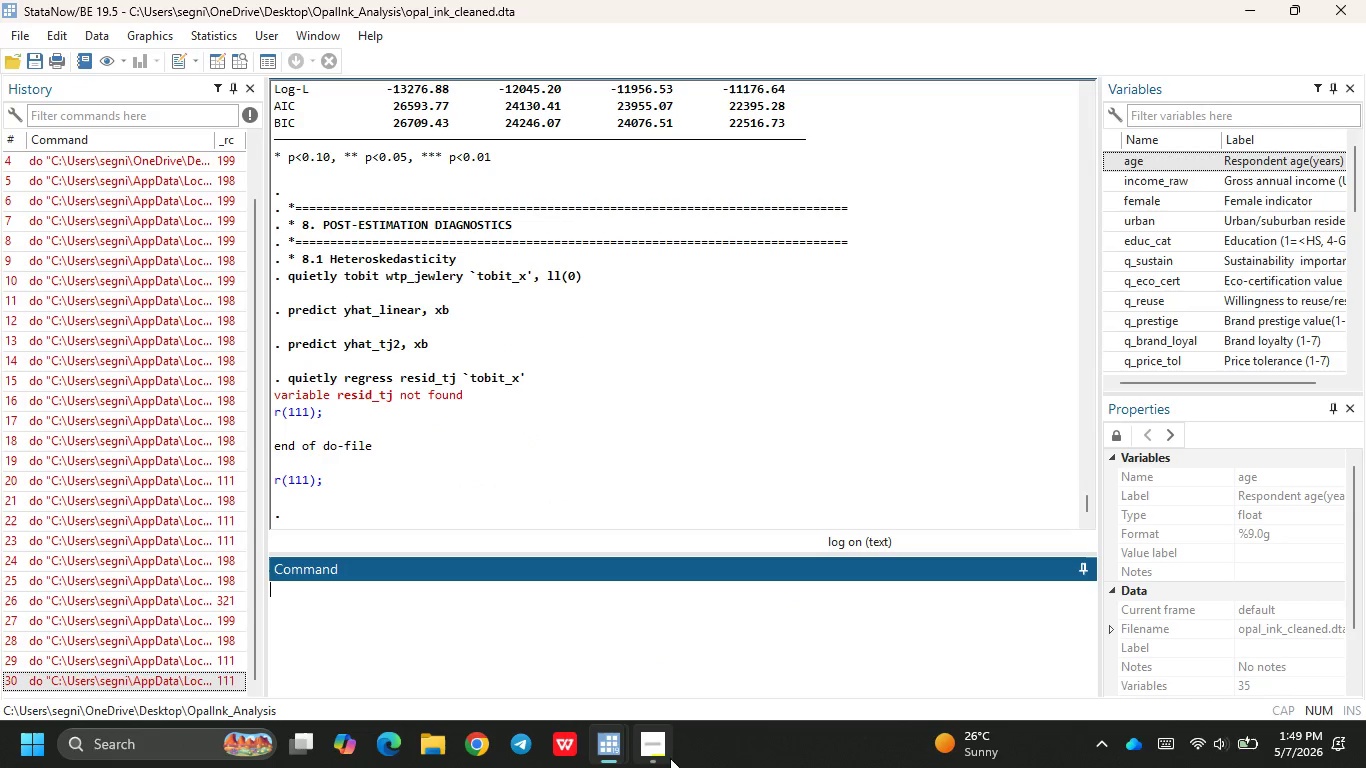 
left_click([673, 765])